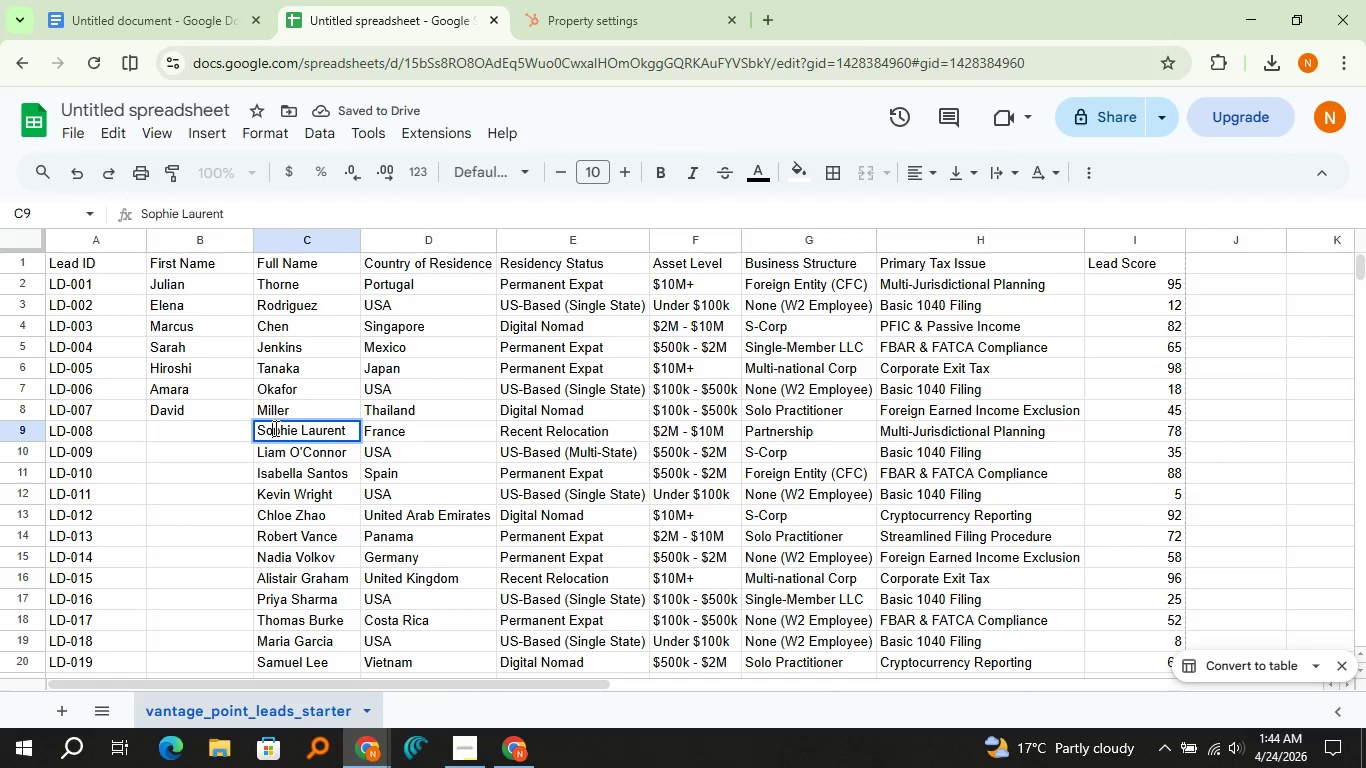 
double_click([274, 428])
 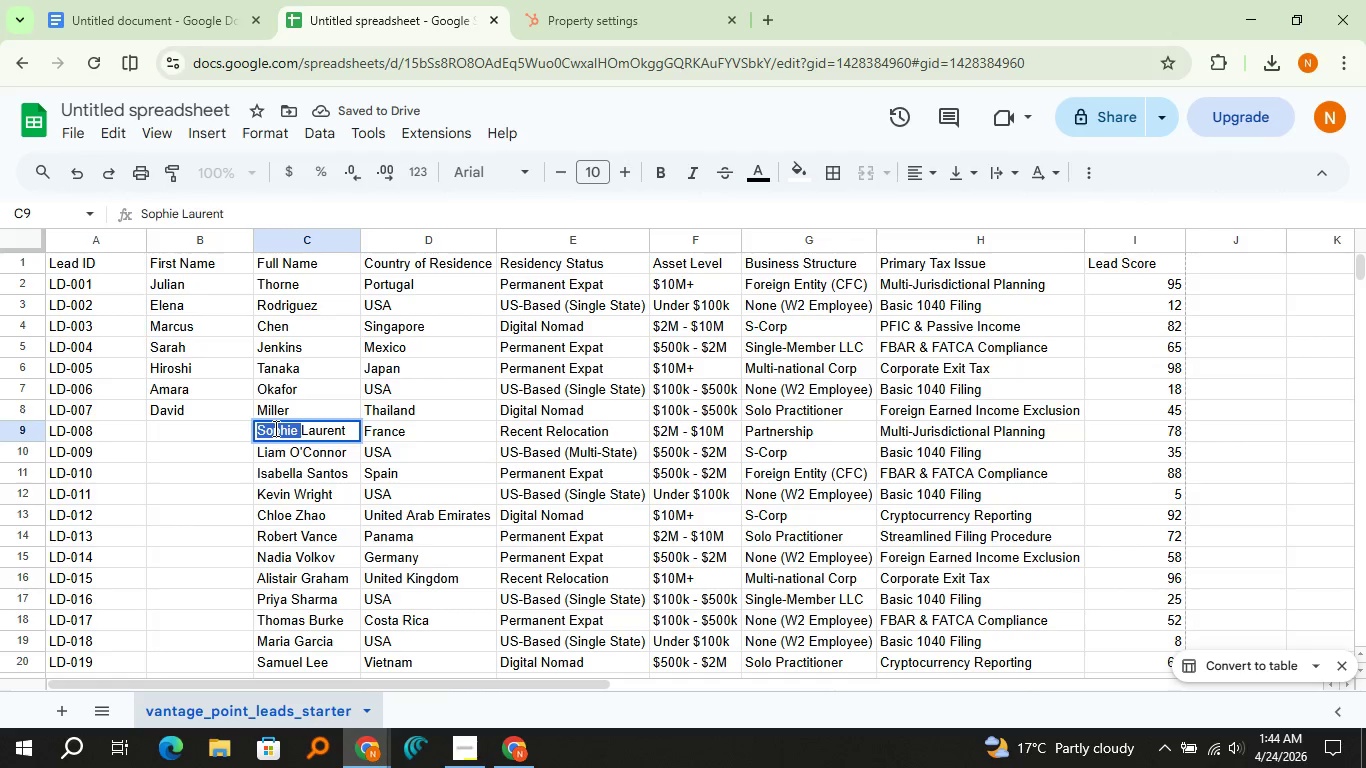 
key(Control+X)
 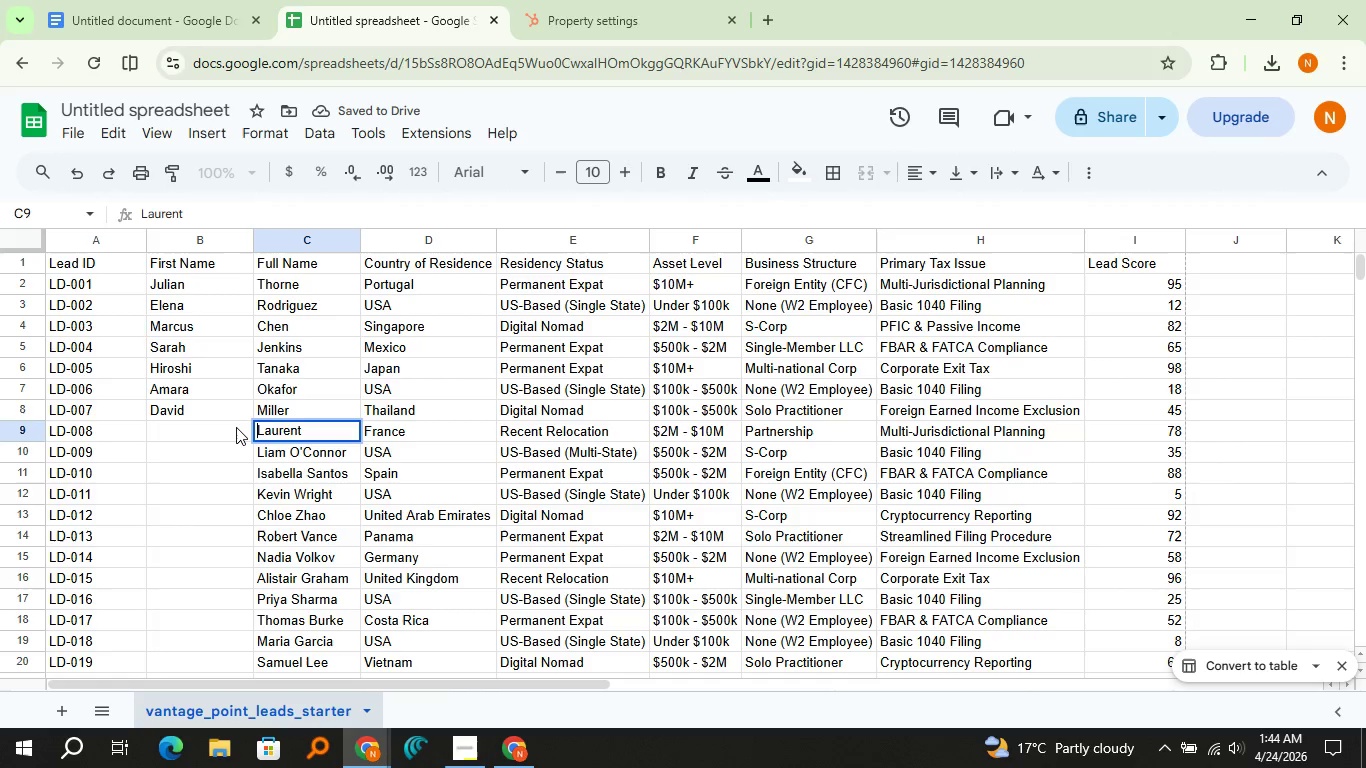 
left_click_drag(start_coordinate=[236, 427], to_coordinate=[336, 360])
 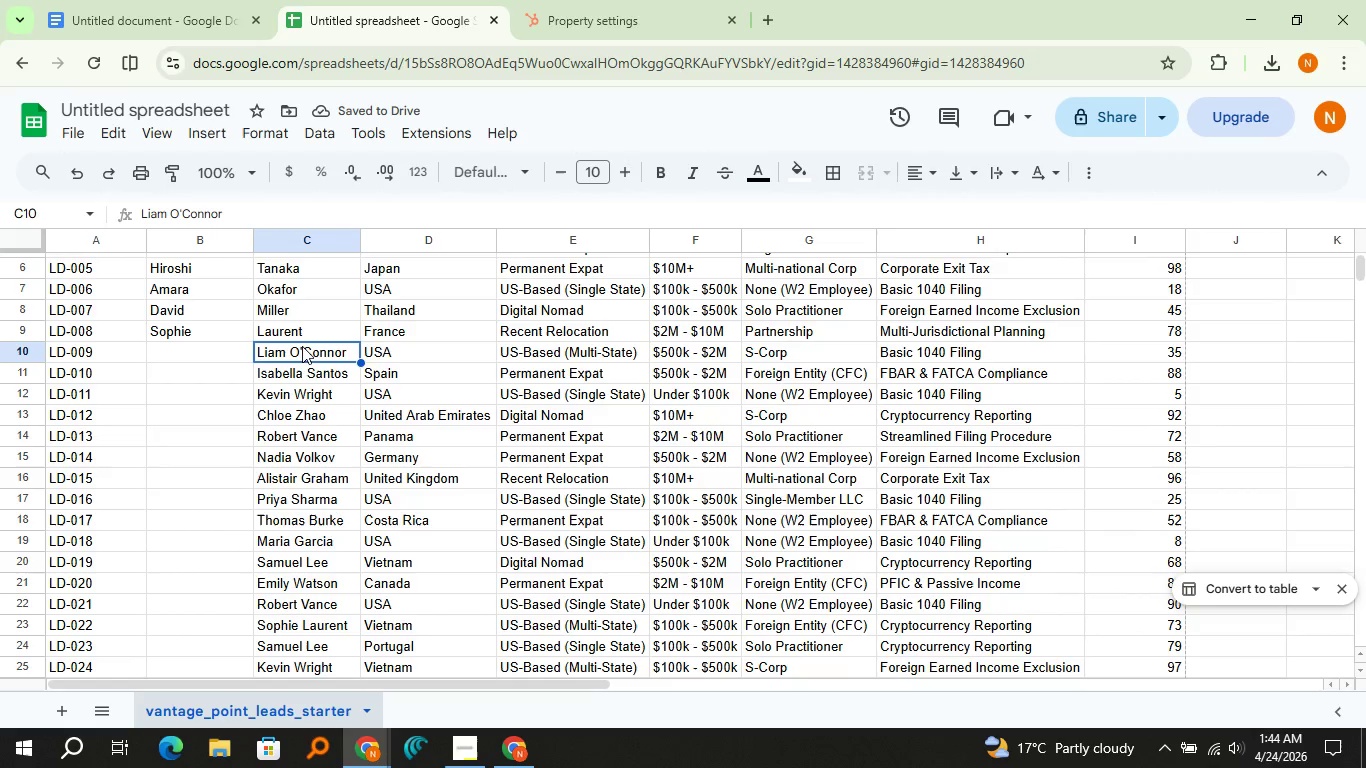 
key(Control+V)
 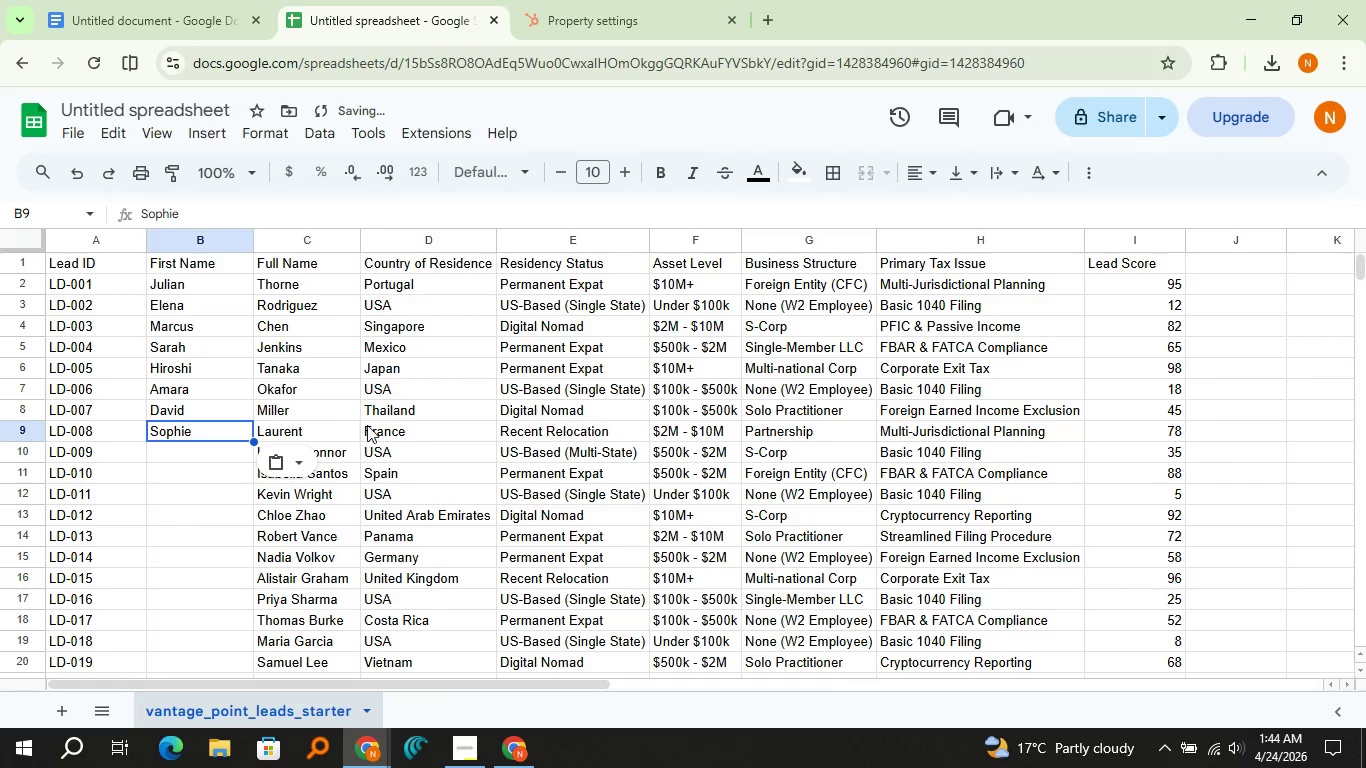 
scroll: coordinate [367, 427], scroll_direction: down, amount: 2.0
 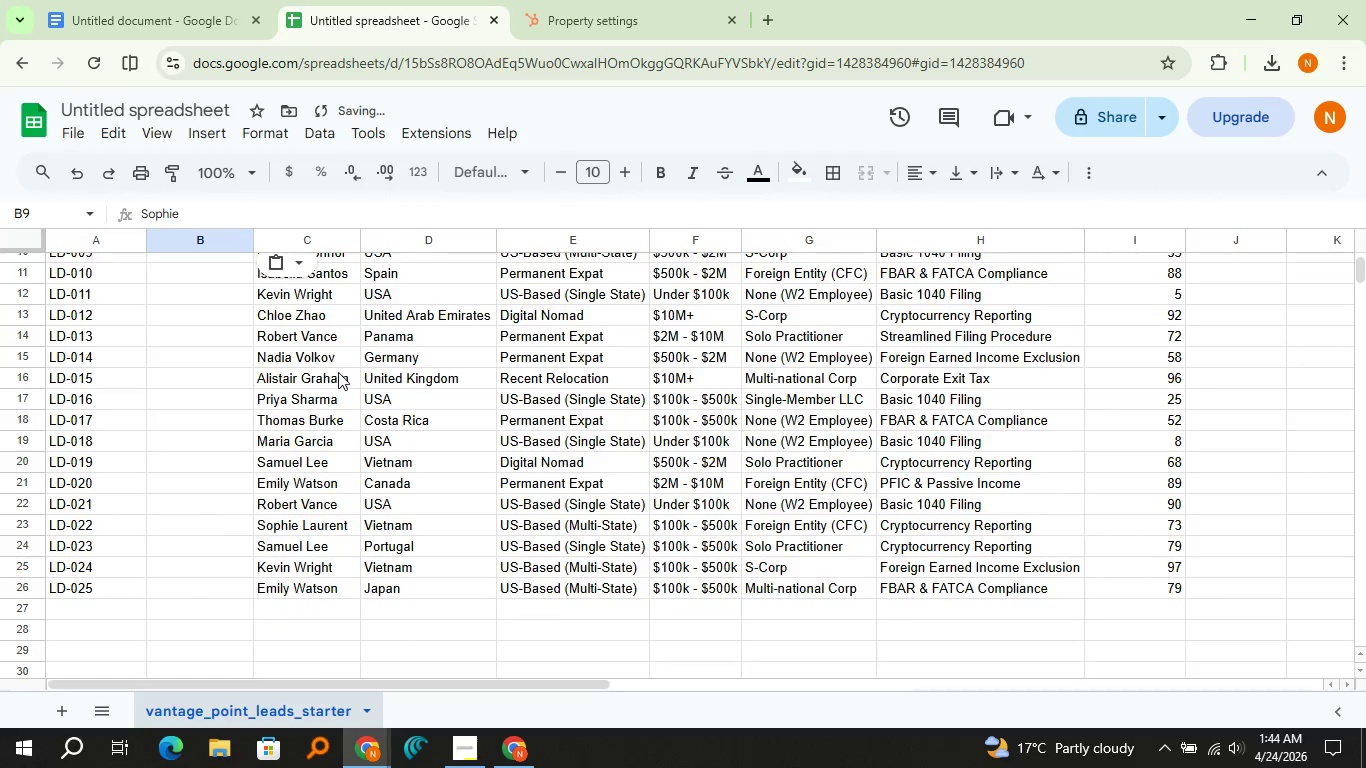 
scroll: coordinate [337, 372], scroll_direction: up, amount: 1.0
 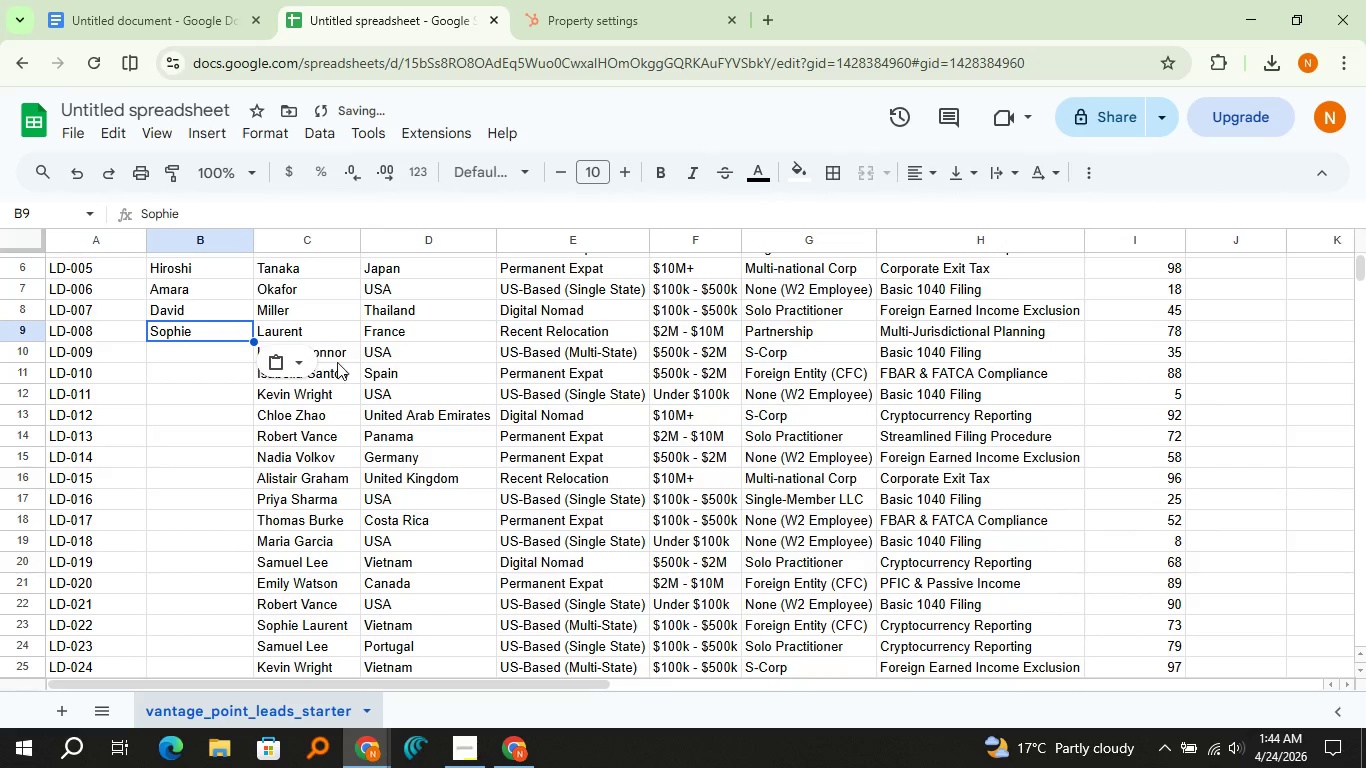 
left_click([336, 360])
 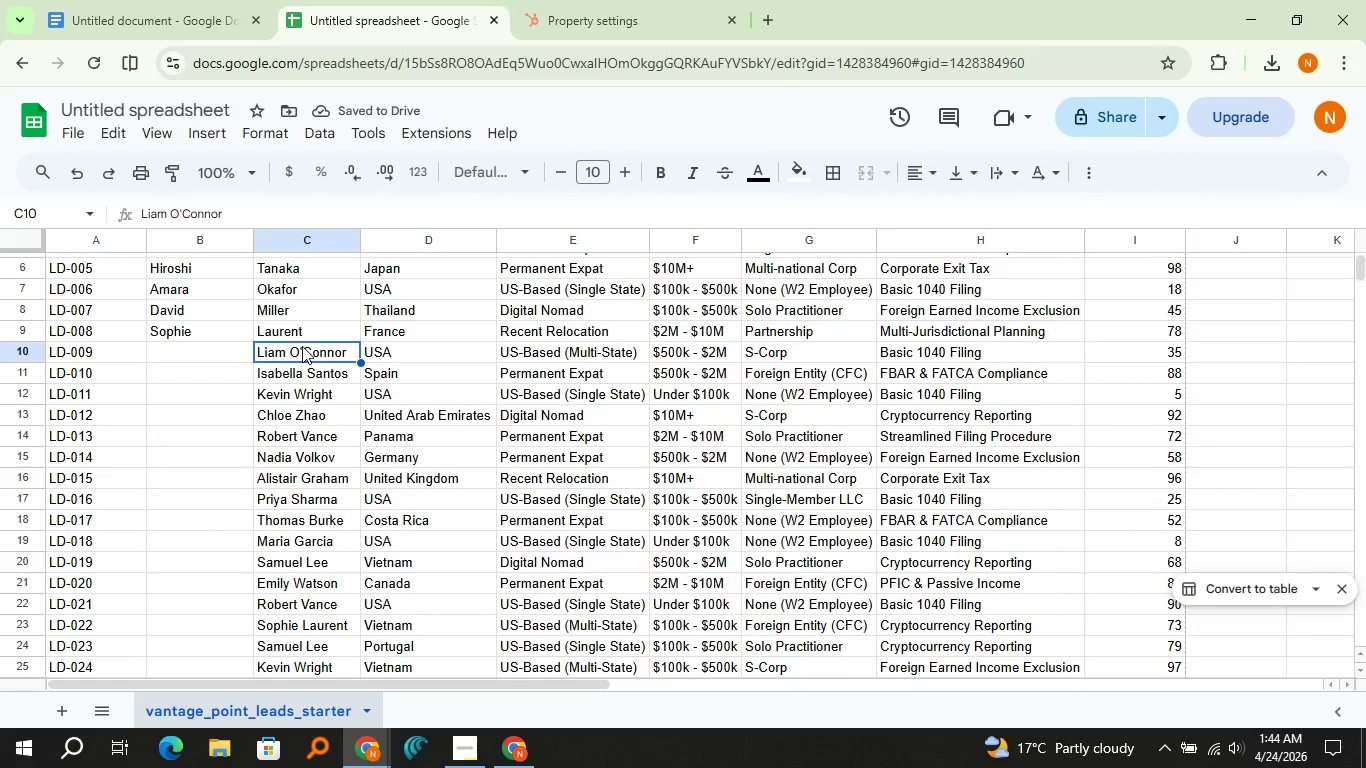 
double_click([302, 347])
 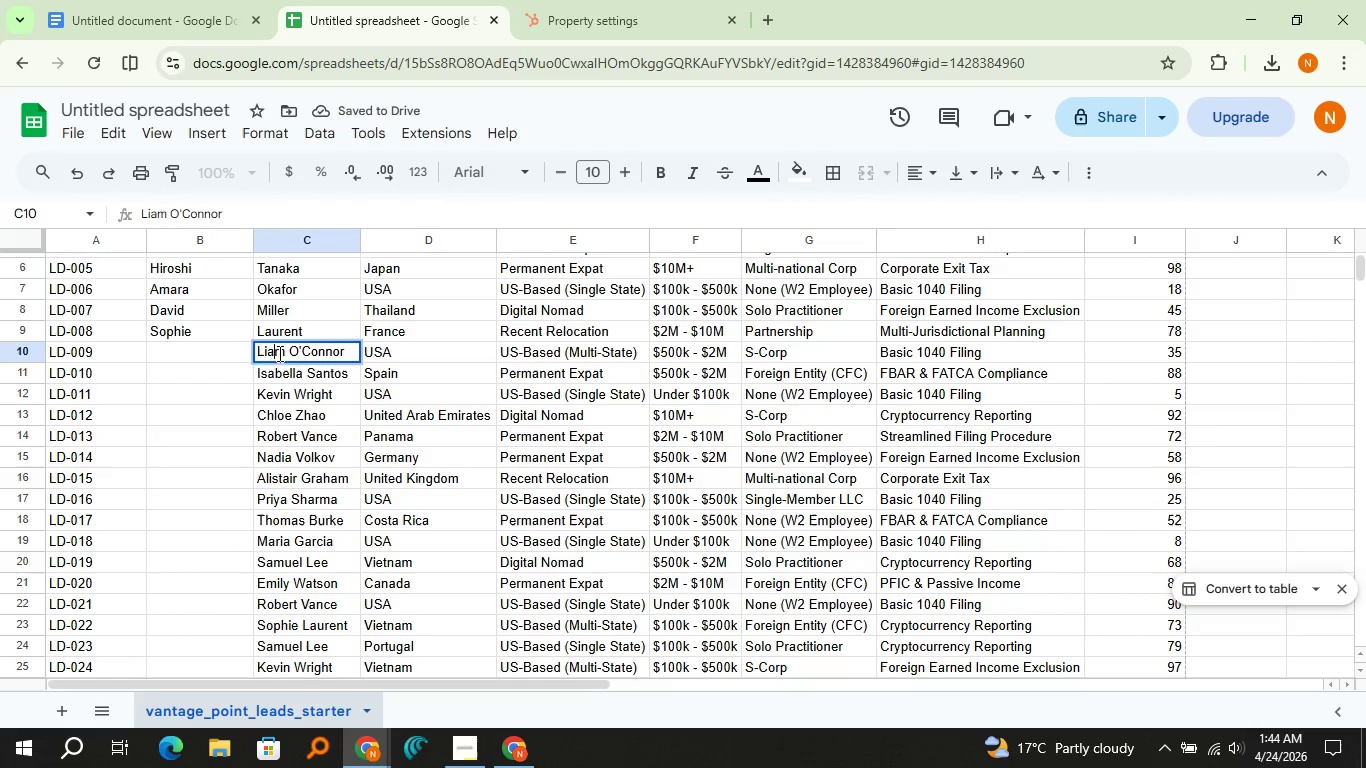 
double_click([278, 353])
 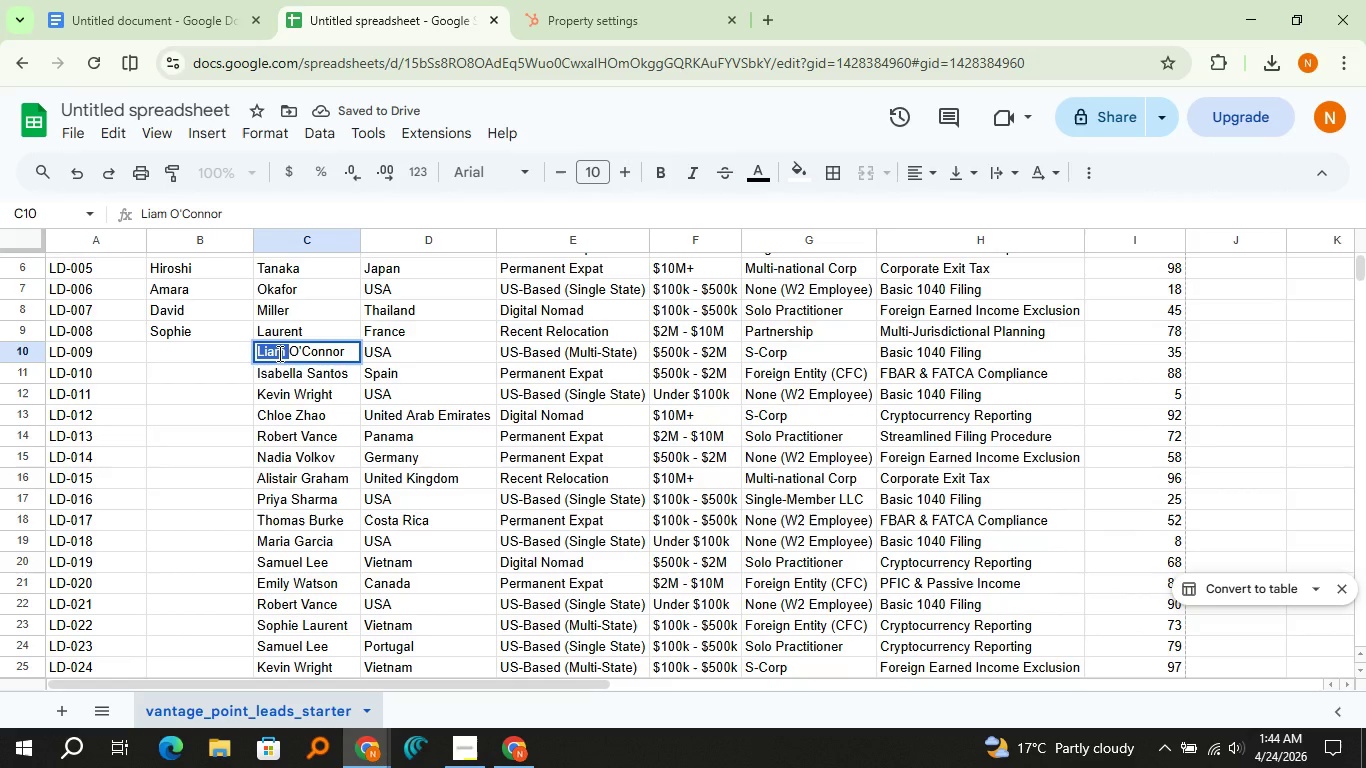 
key(Control+X)
 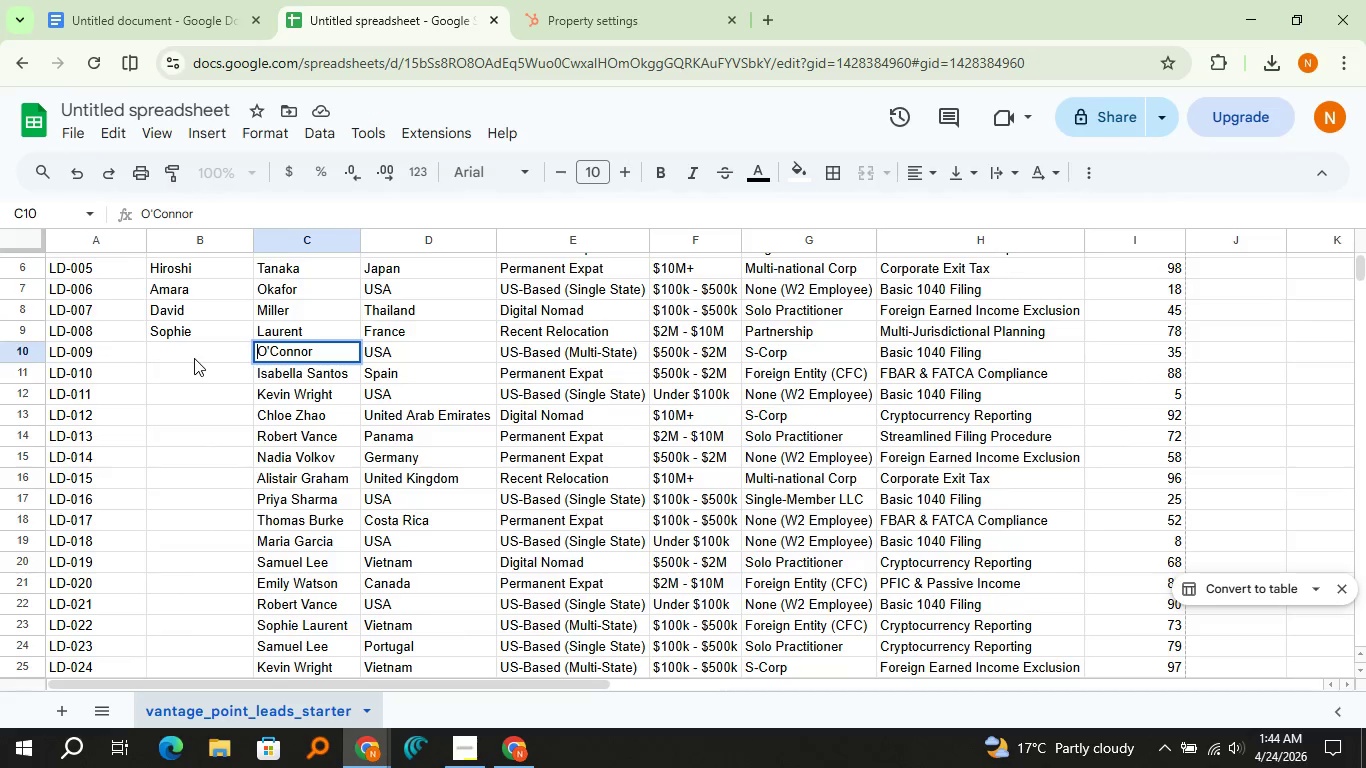 
left_click([194, 358])
 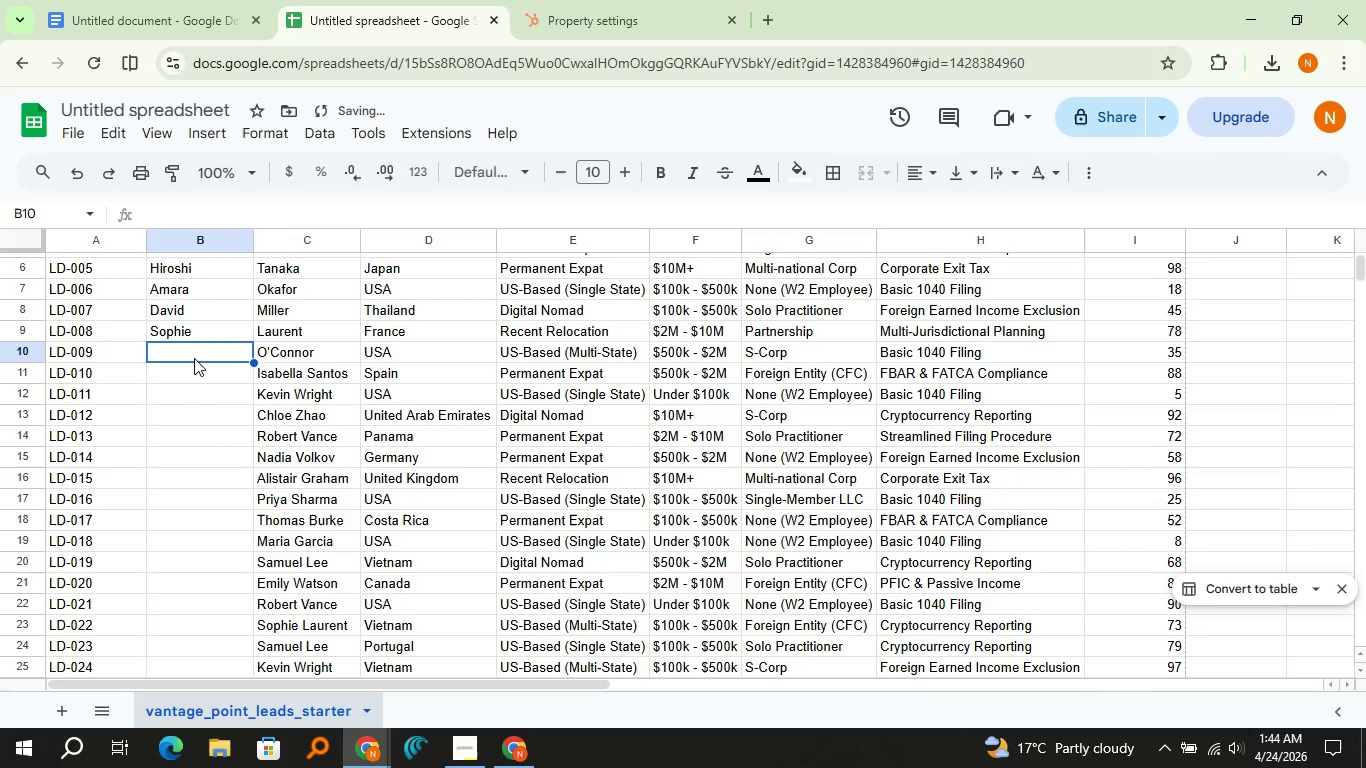 
key(Control+V)
 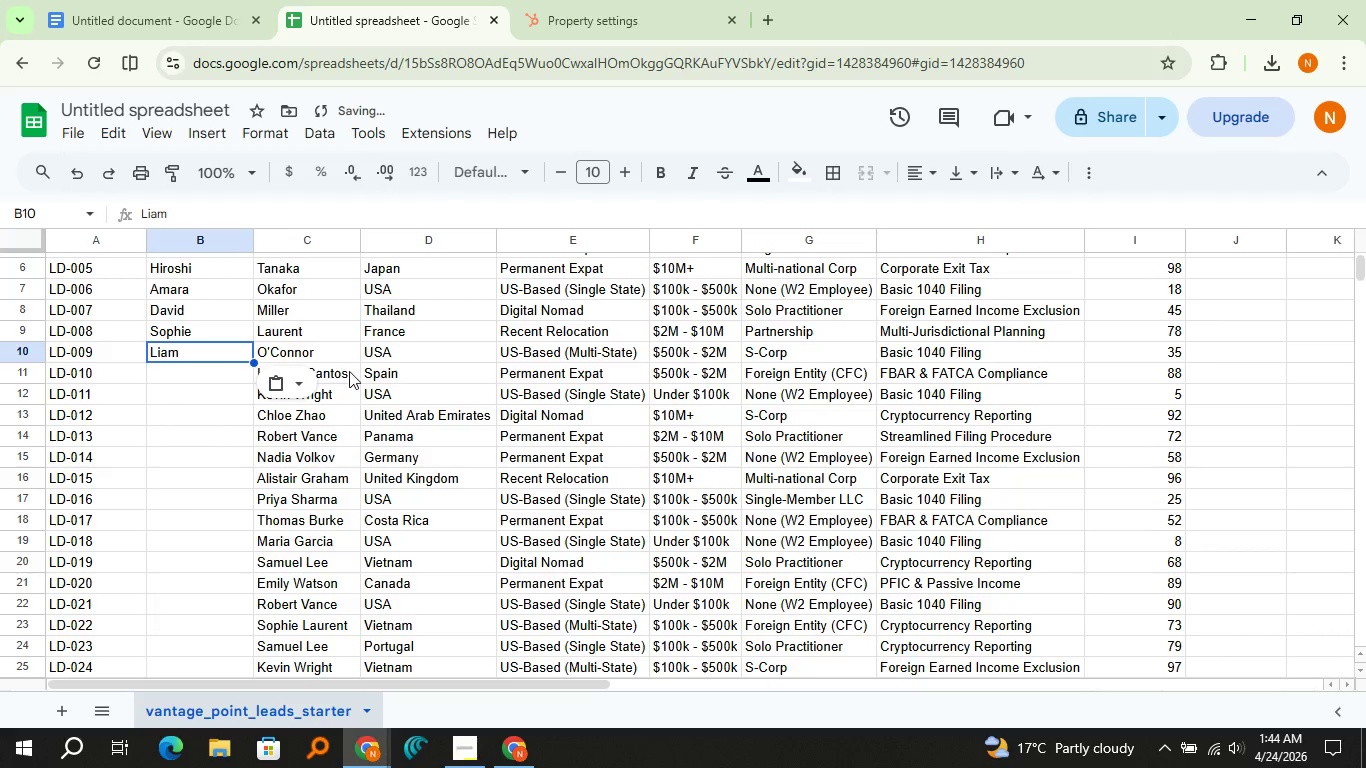 
double_click([349, 371])
 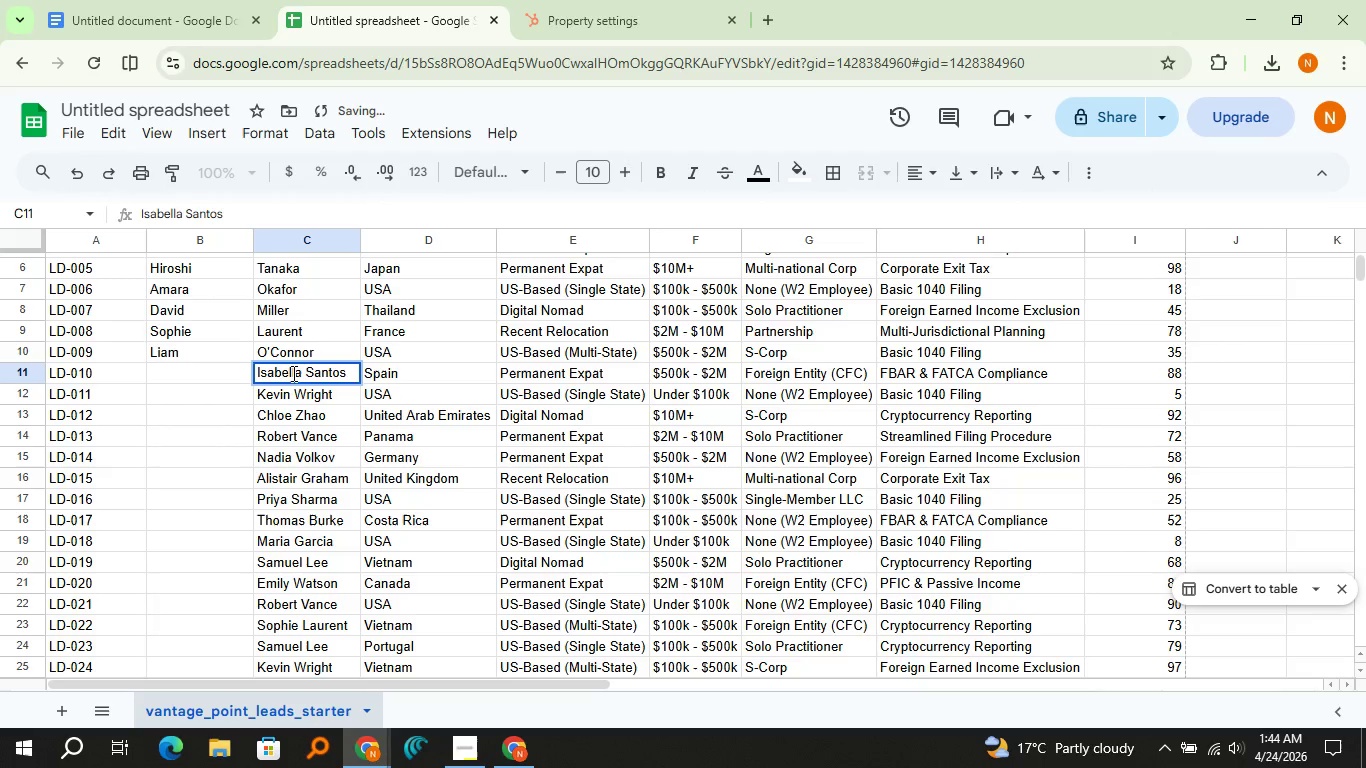 
double_click([292, 373])
 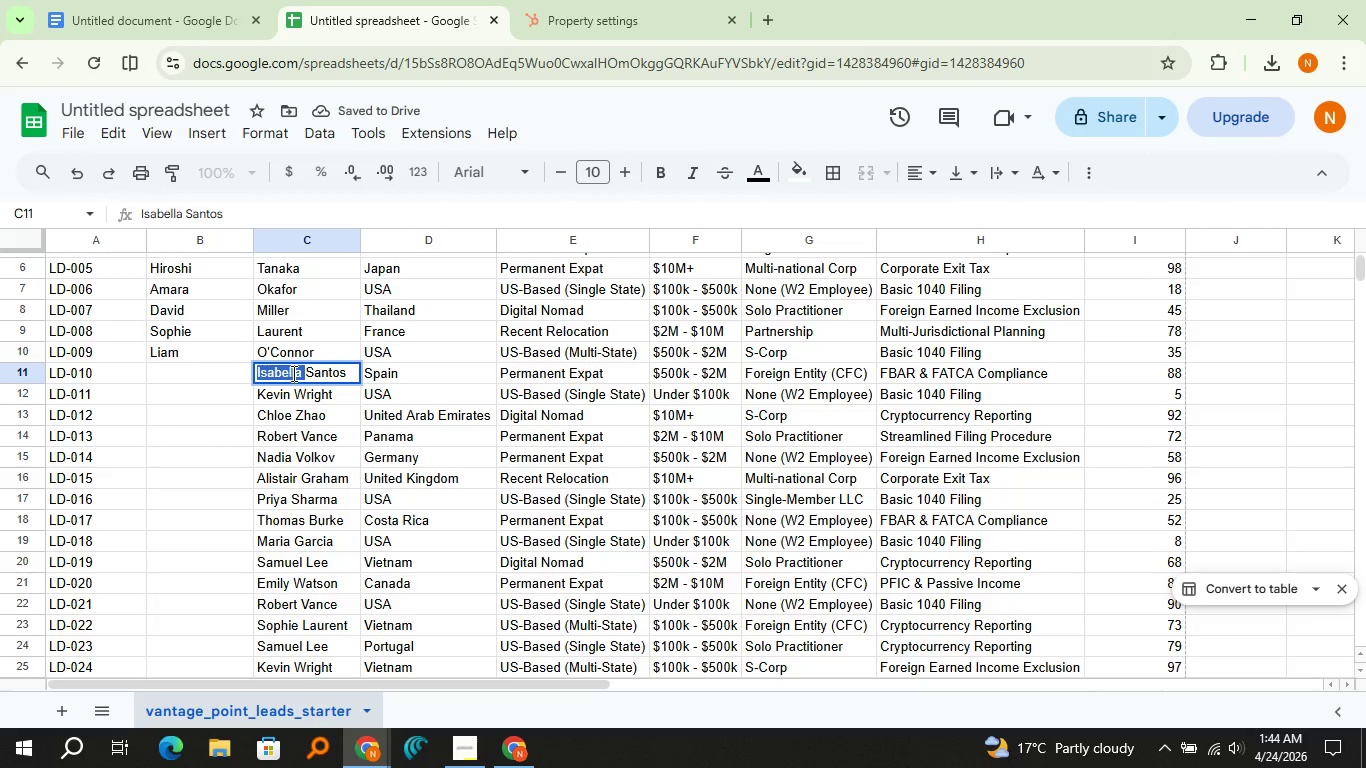 
key(Control+X)
 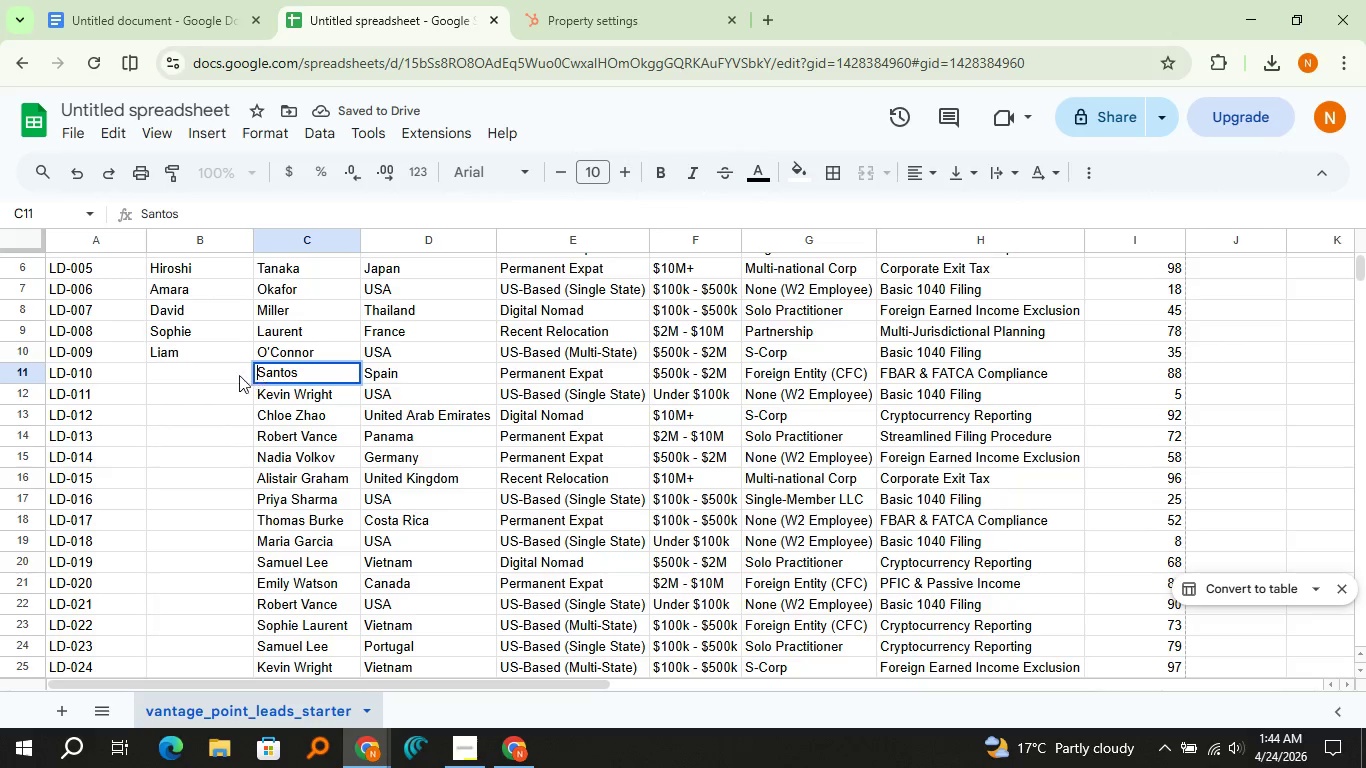 
left_click([194, 375])
 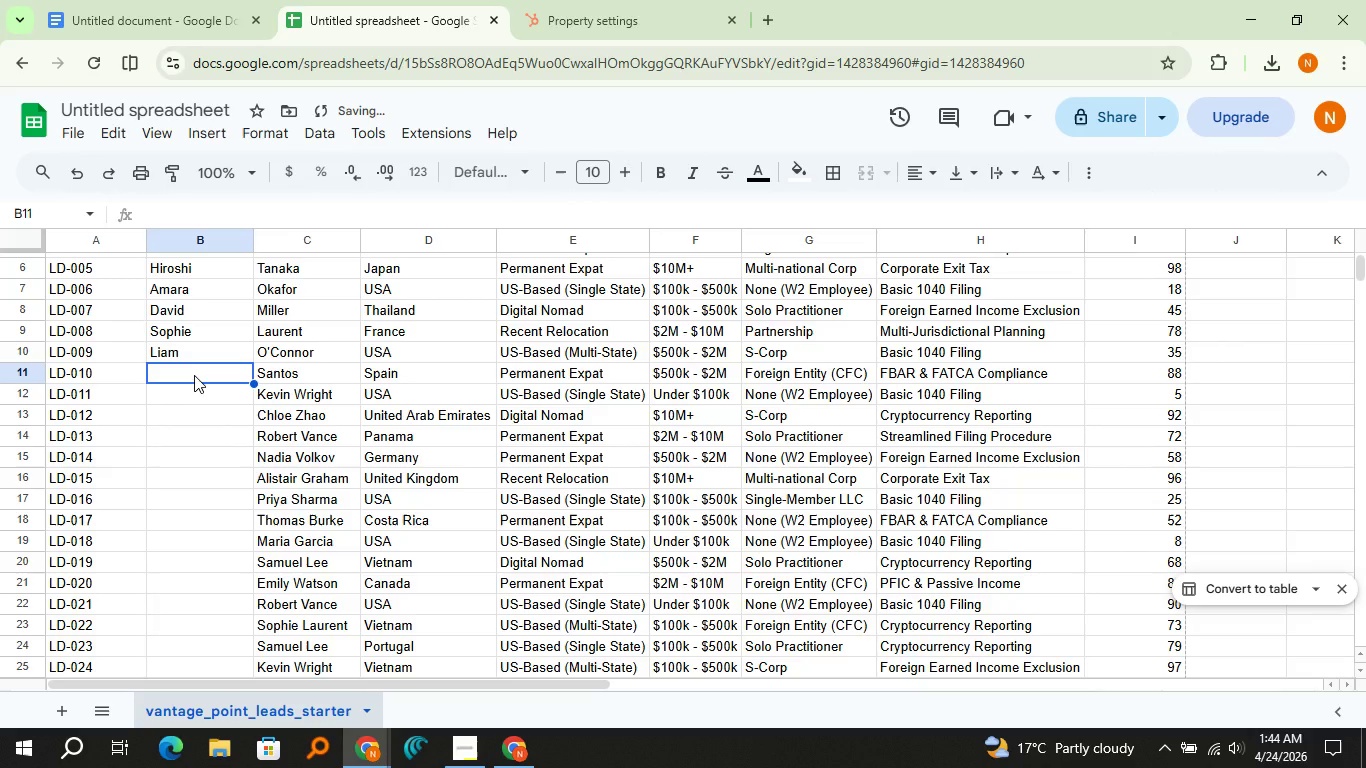 
key(Control+V)
 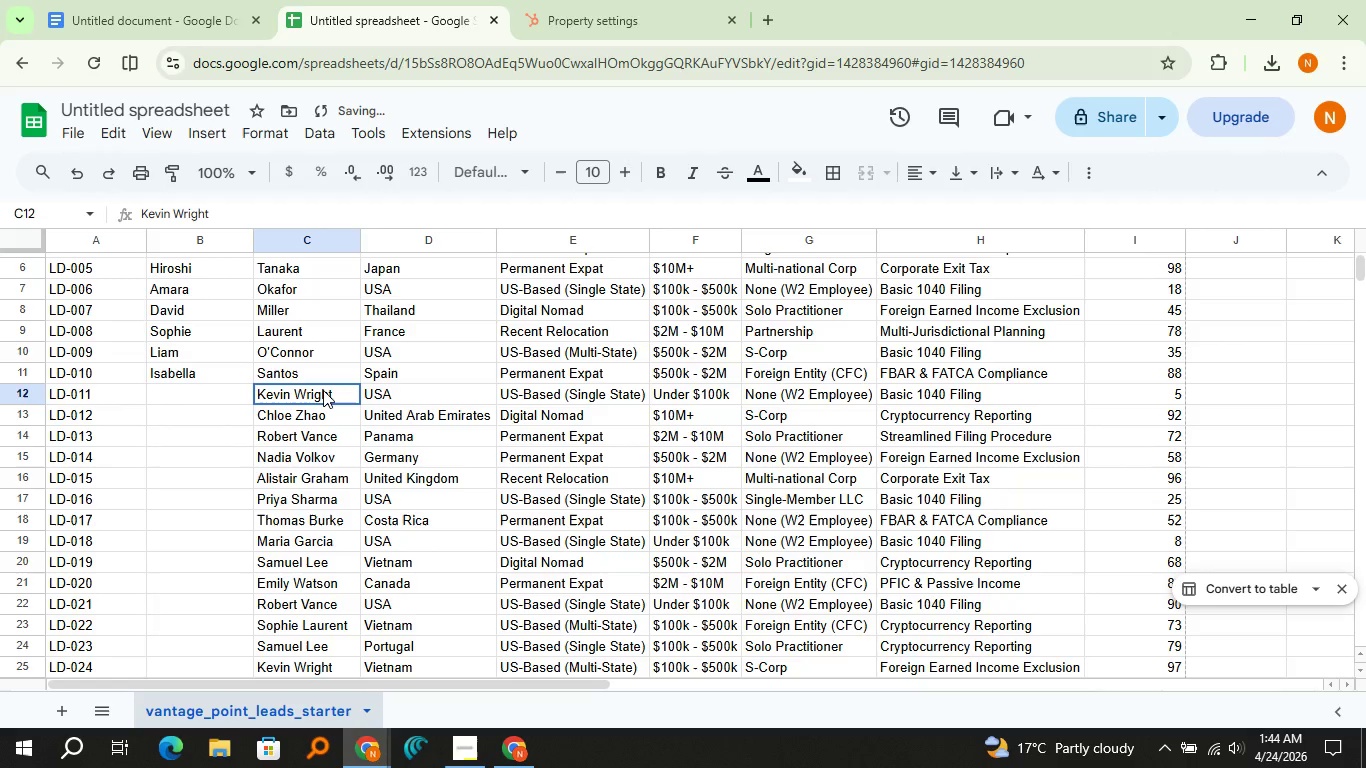 
double_click([323, 390])
 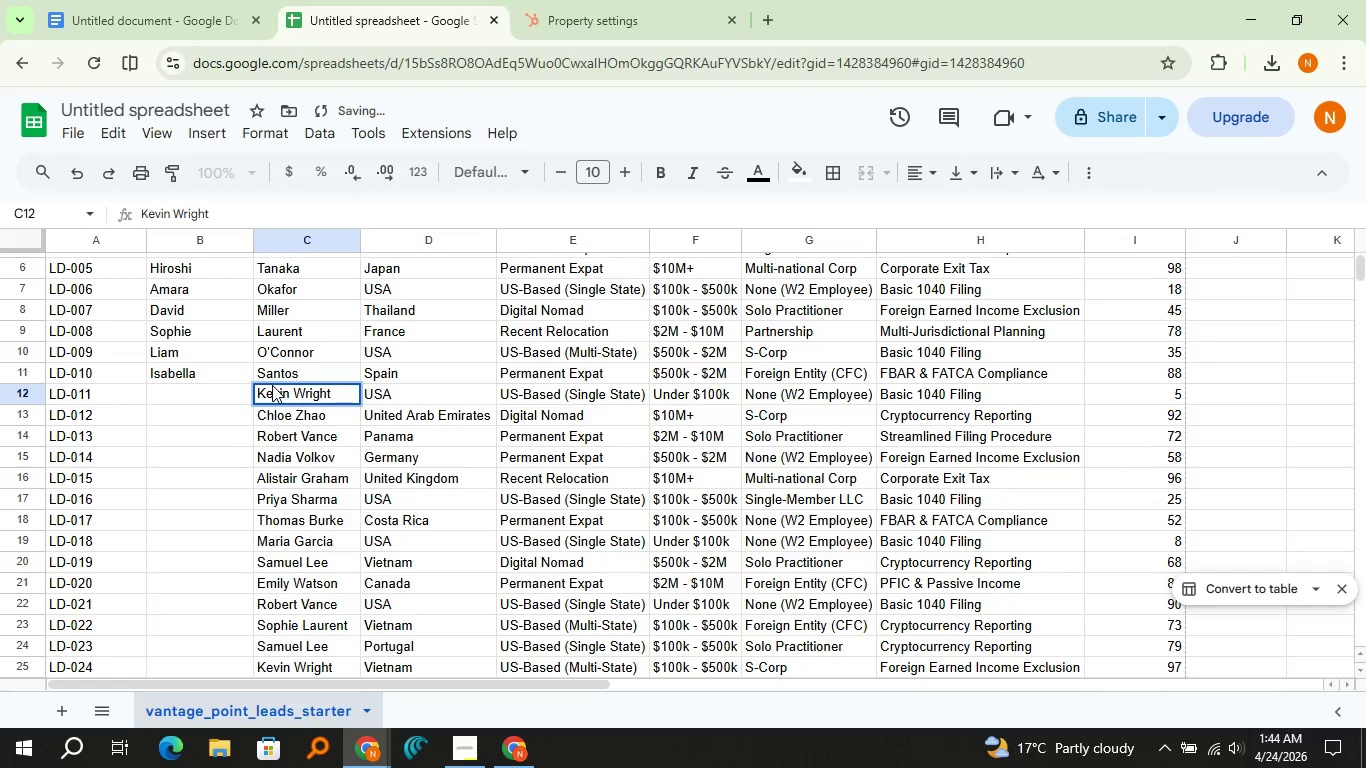 
double_click([272, 386])
 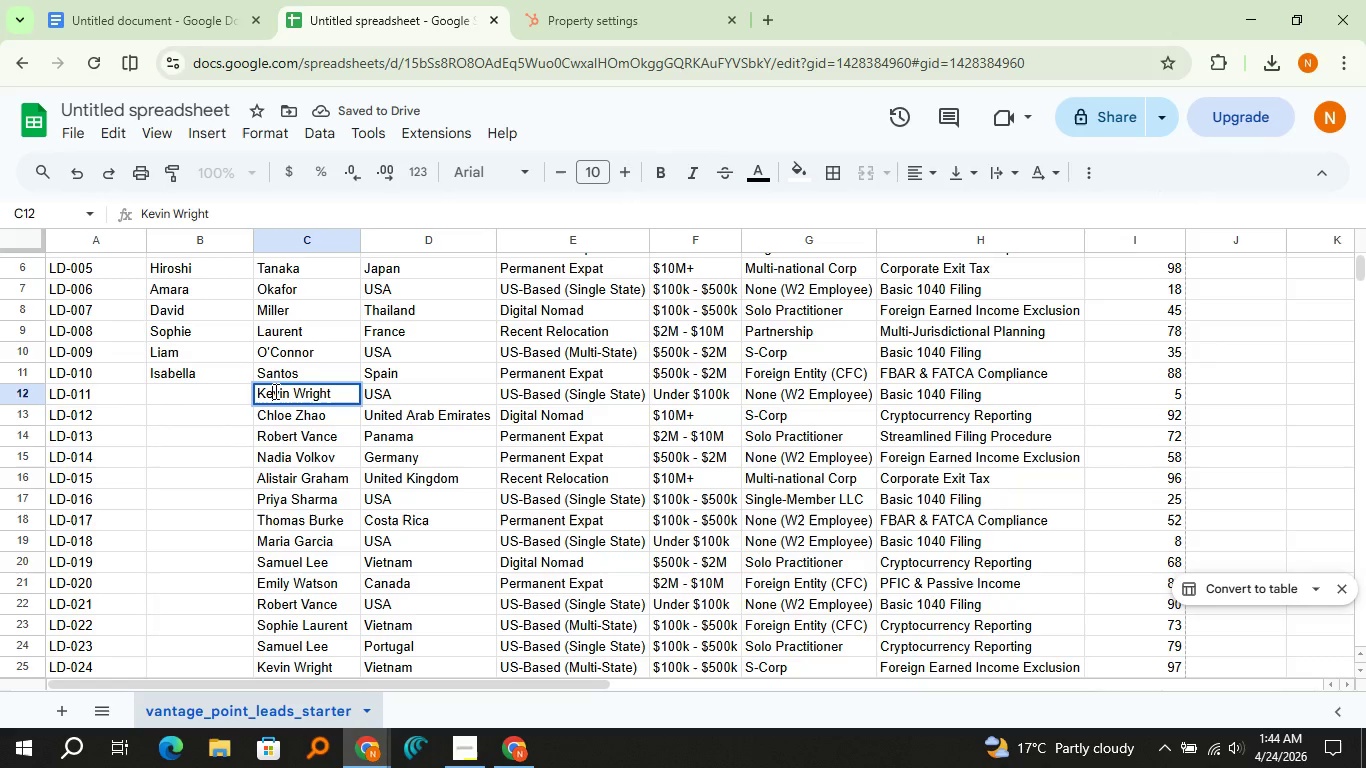 
triple_click([274, 391])
 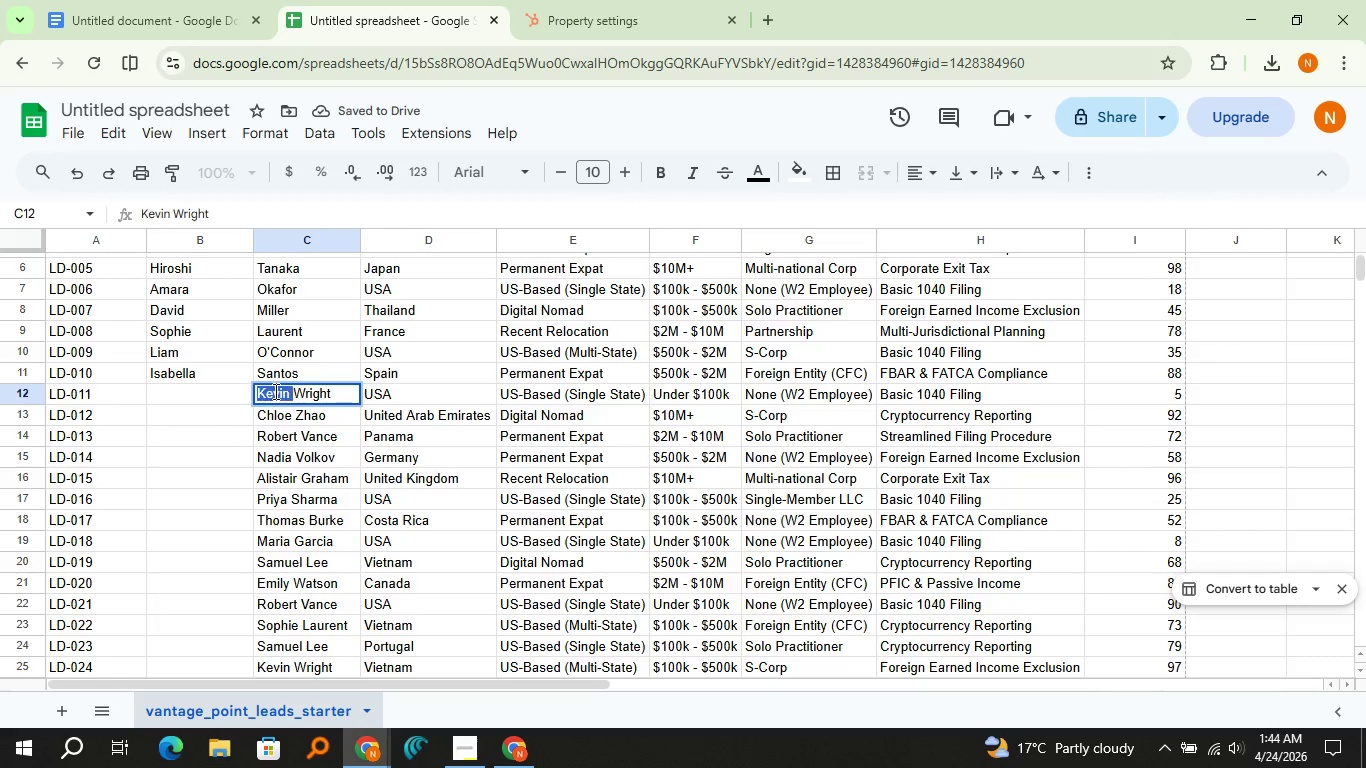 
triple_click([274, 391])
 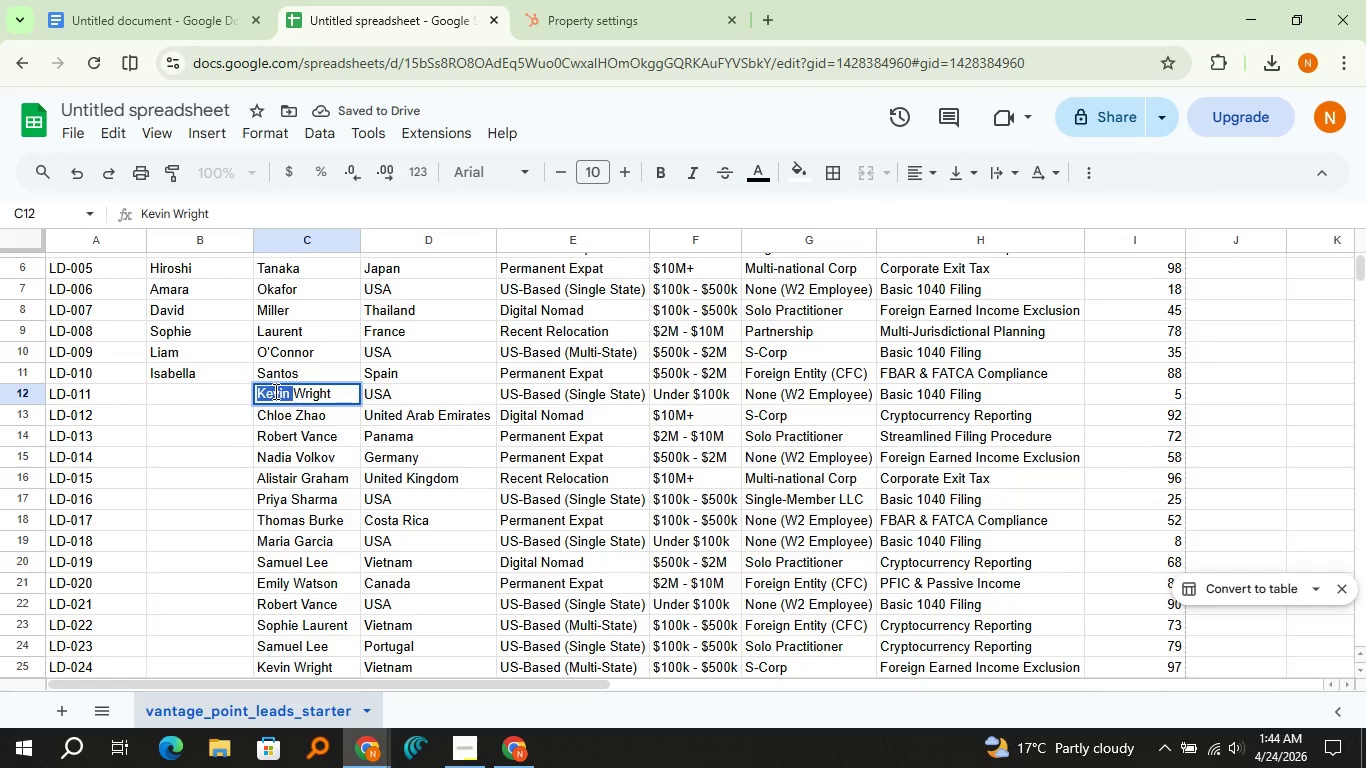 
key(Control+X)
 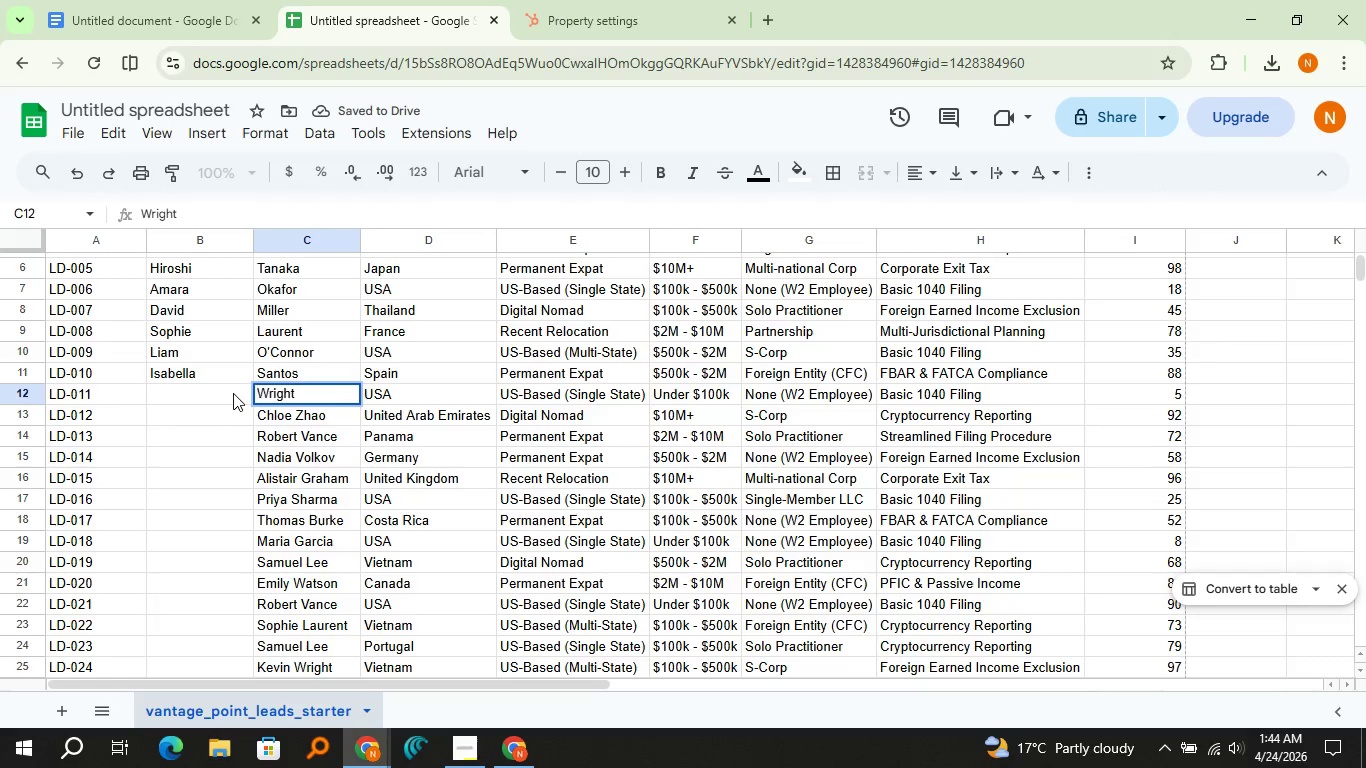 
left_click([233, 393])
 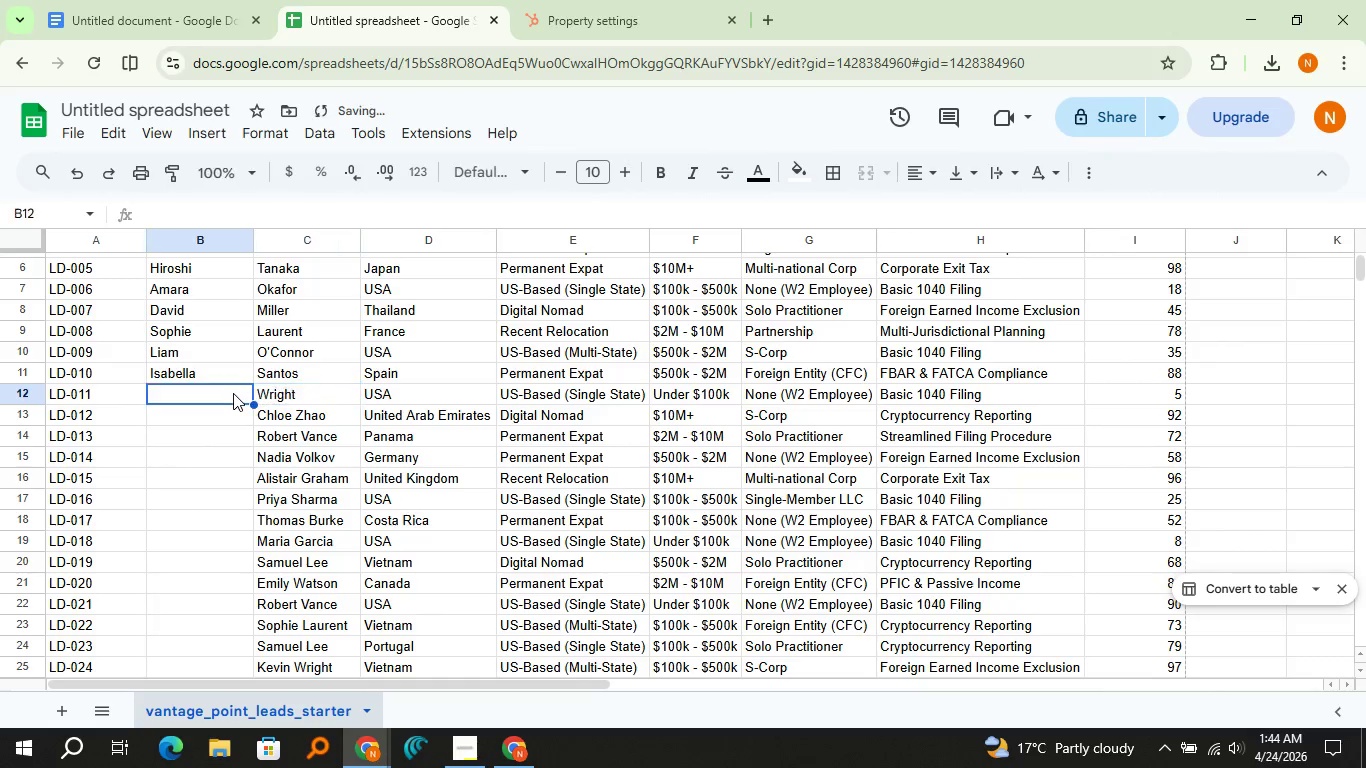 
hold_key(key=ControlLeft, duration=0.62)
 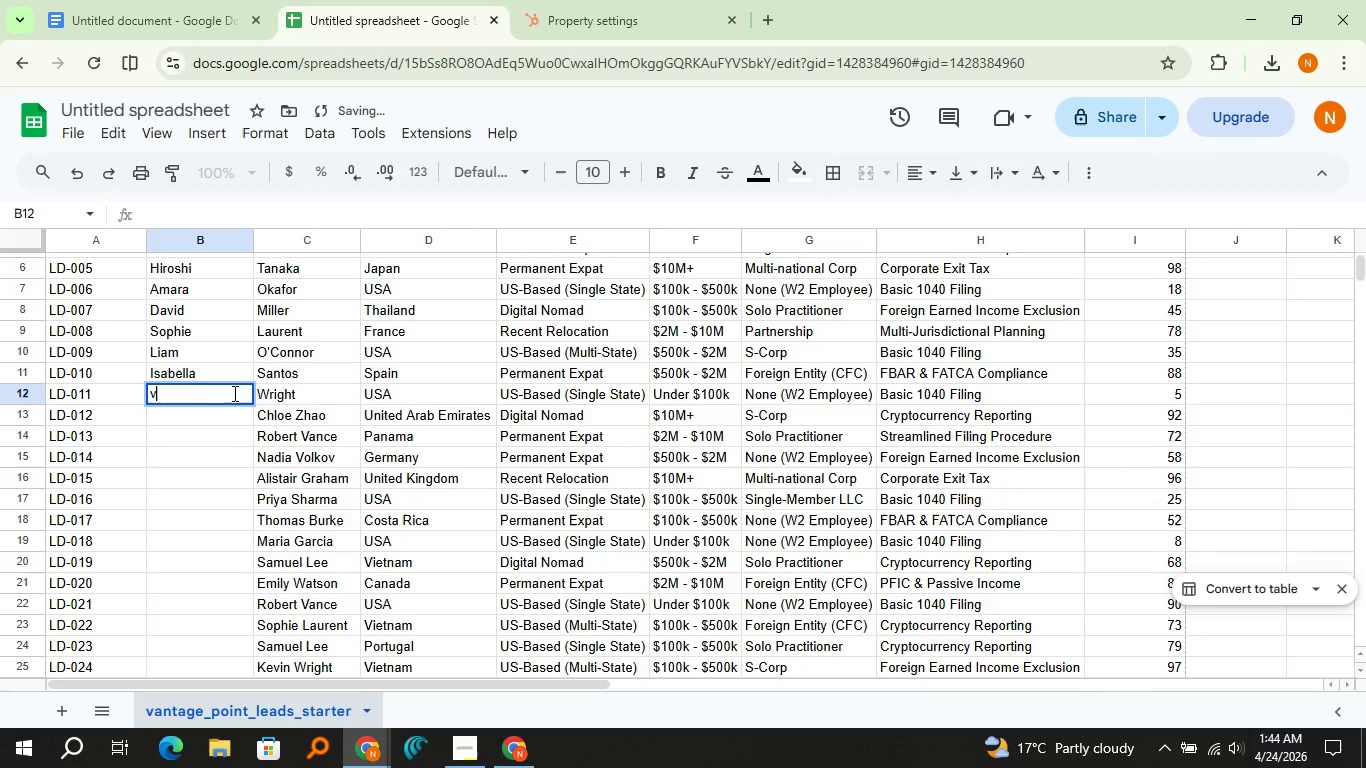 
key(V)
 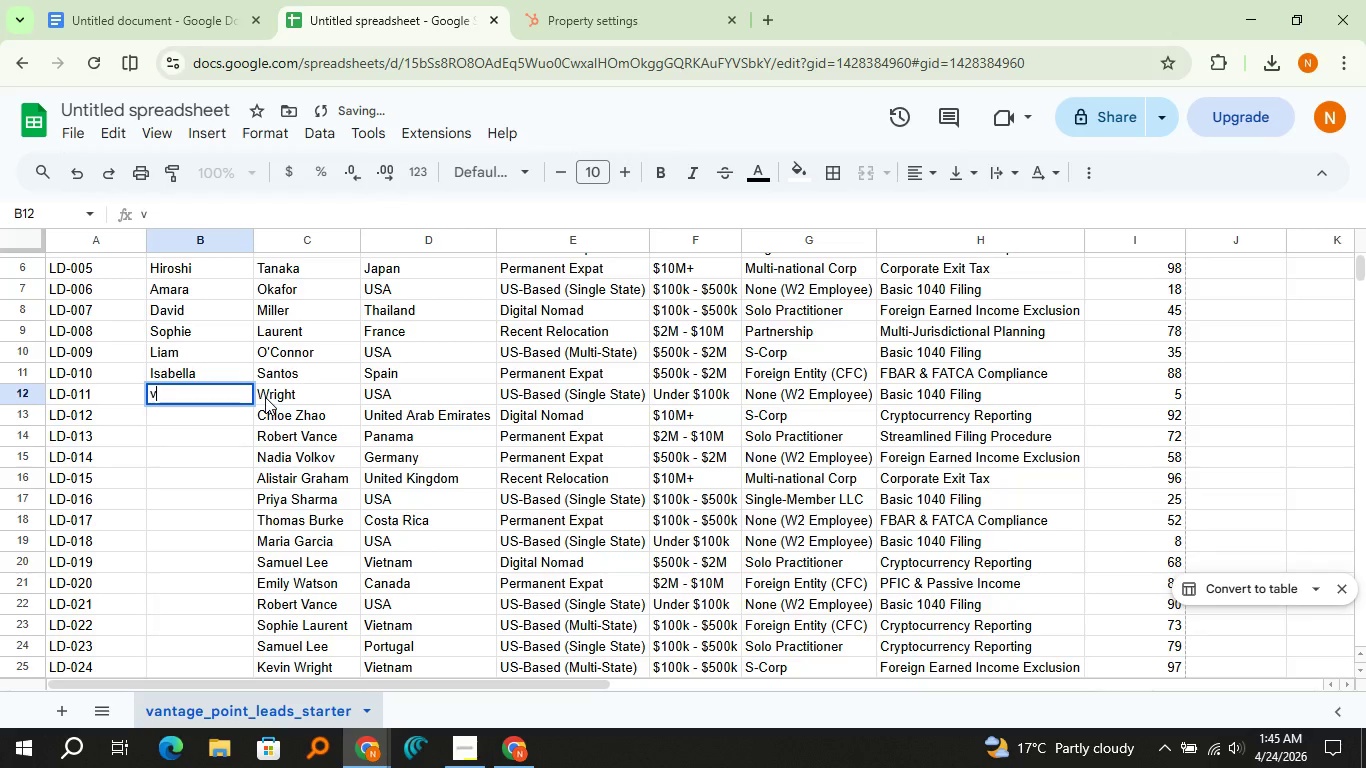 
key(Backspace)
 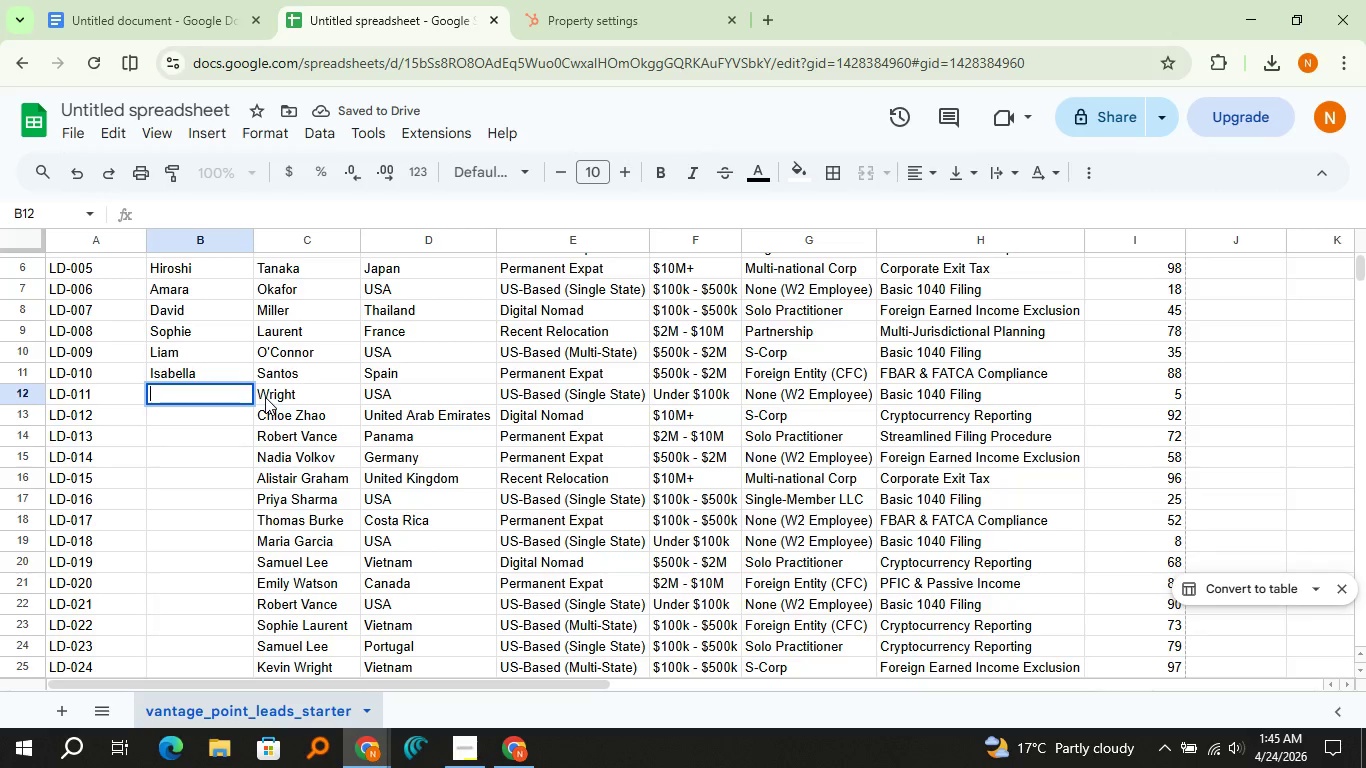 
key(Control+V)
 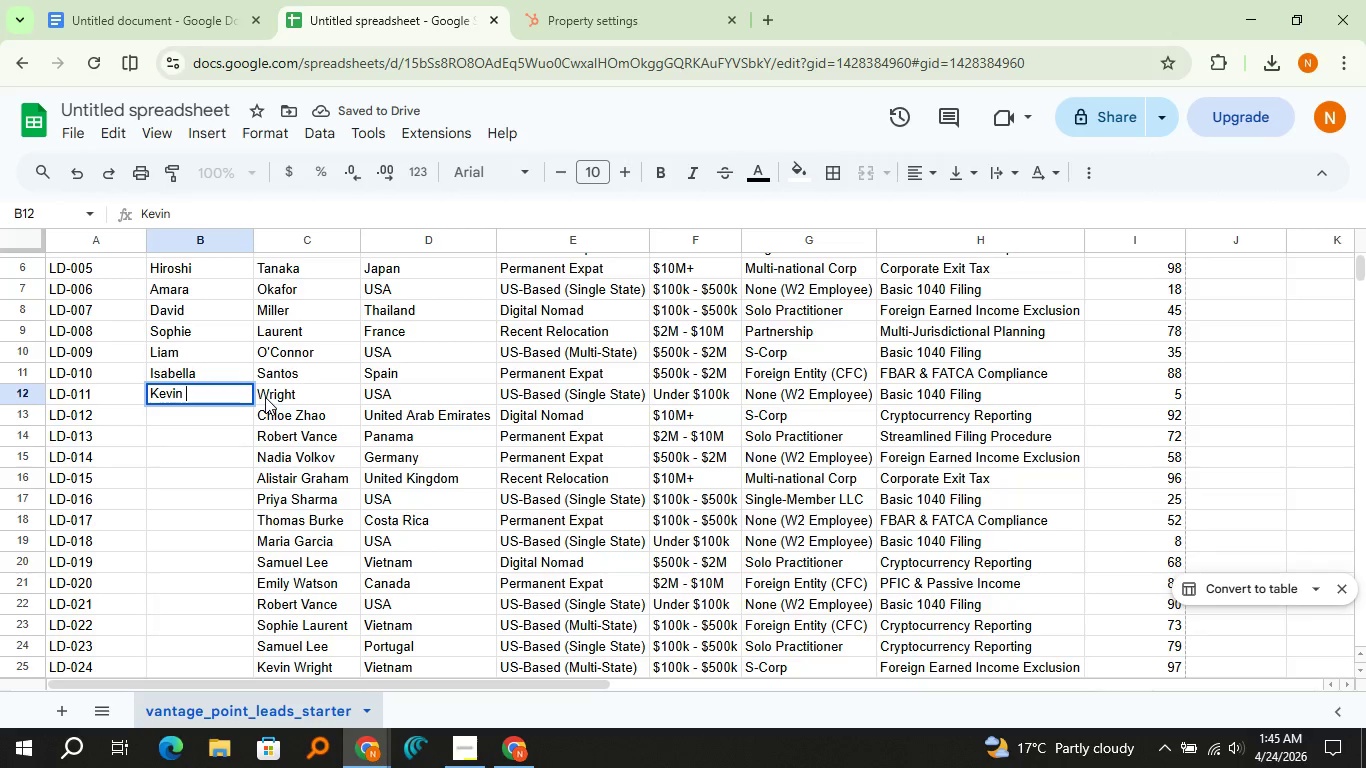 
key(Enter)
 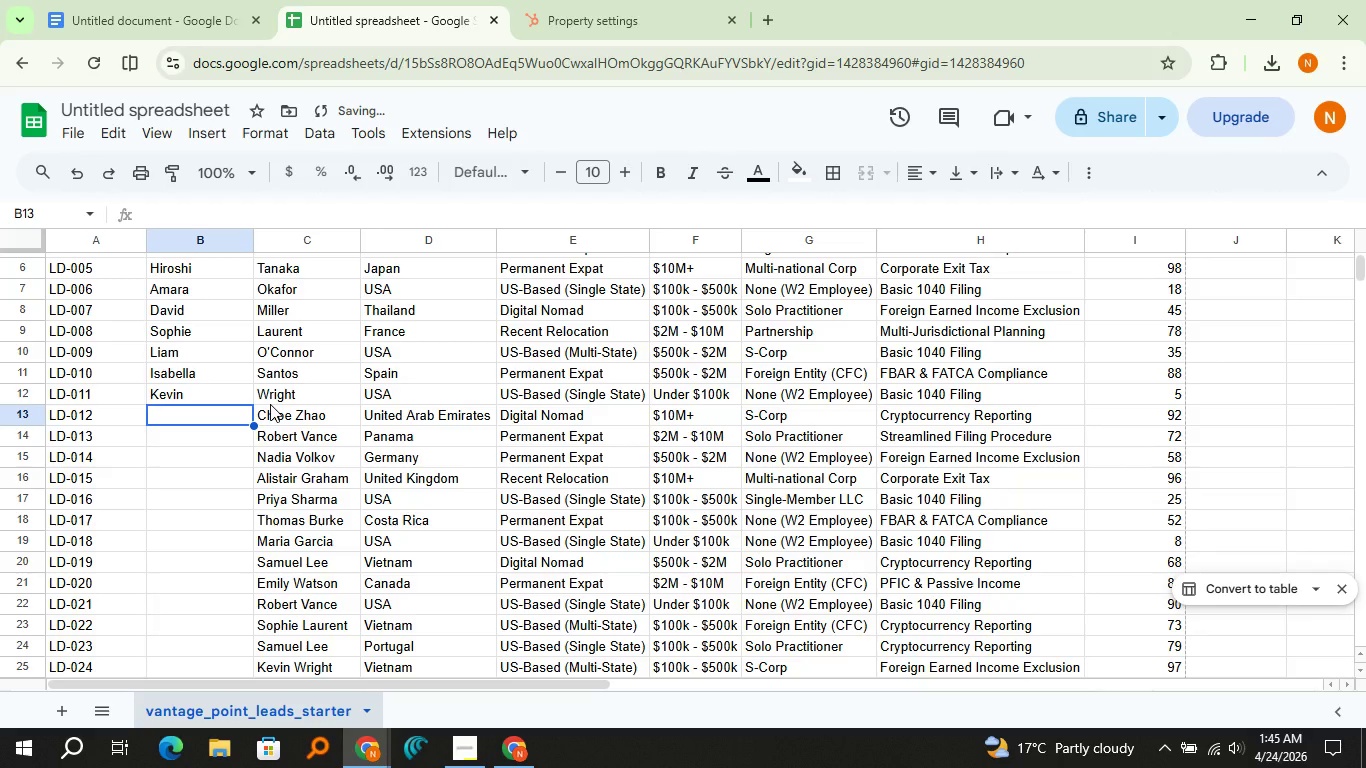 
left_click([270, 404])
 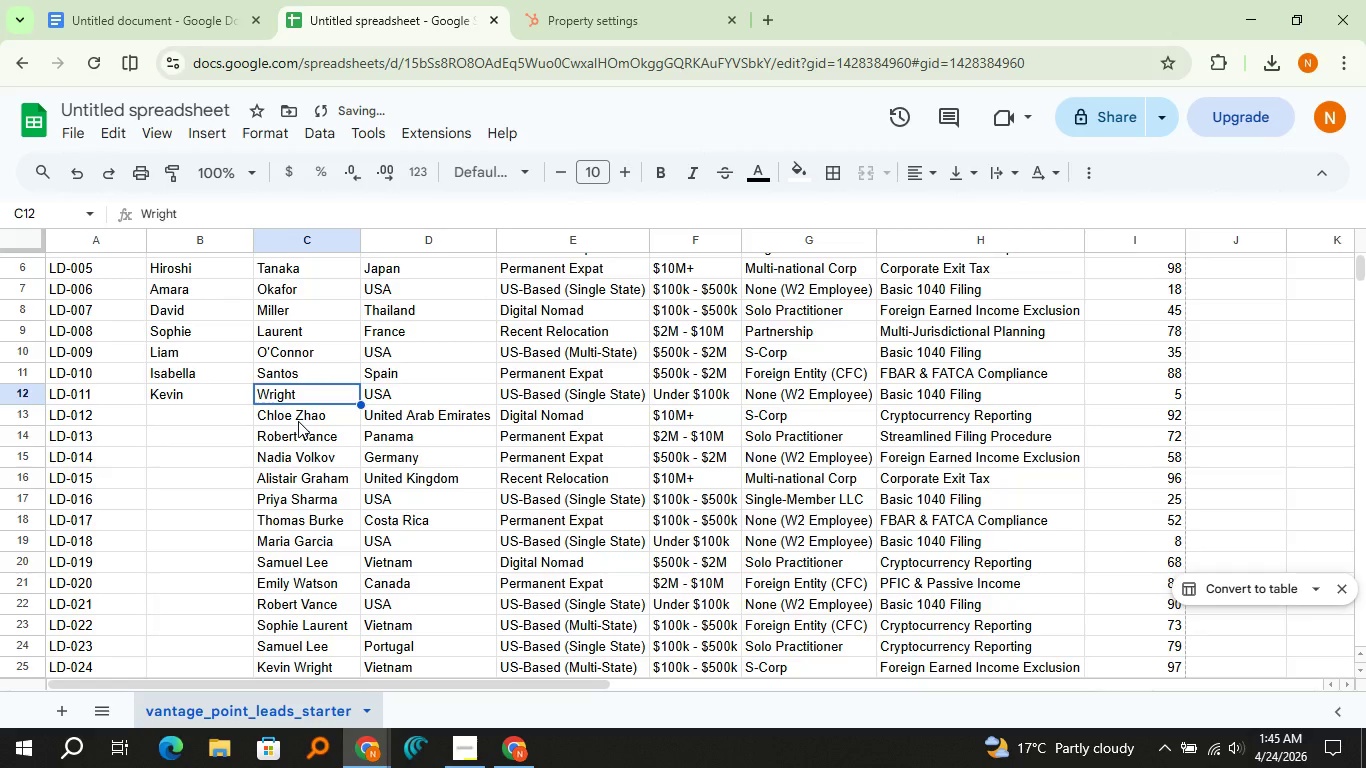 
double_click([298, 419])
 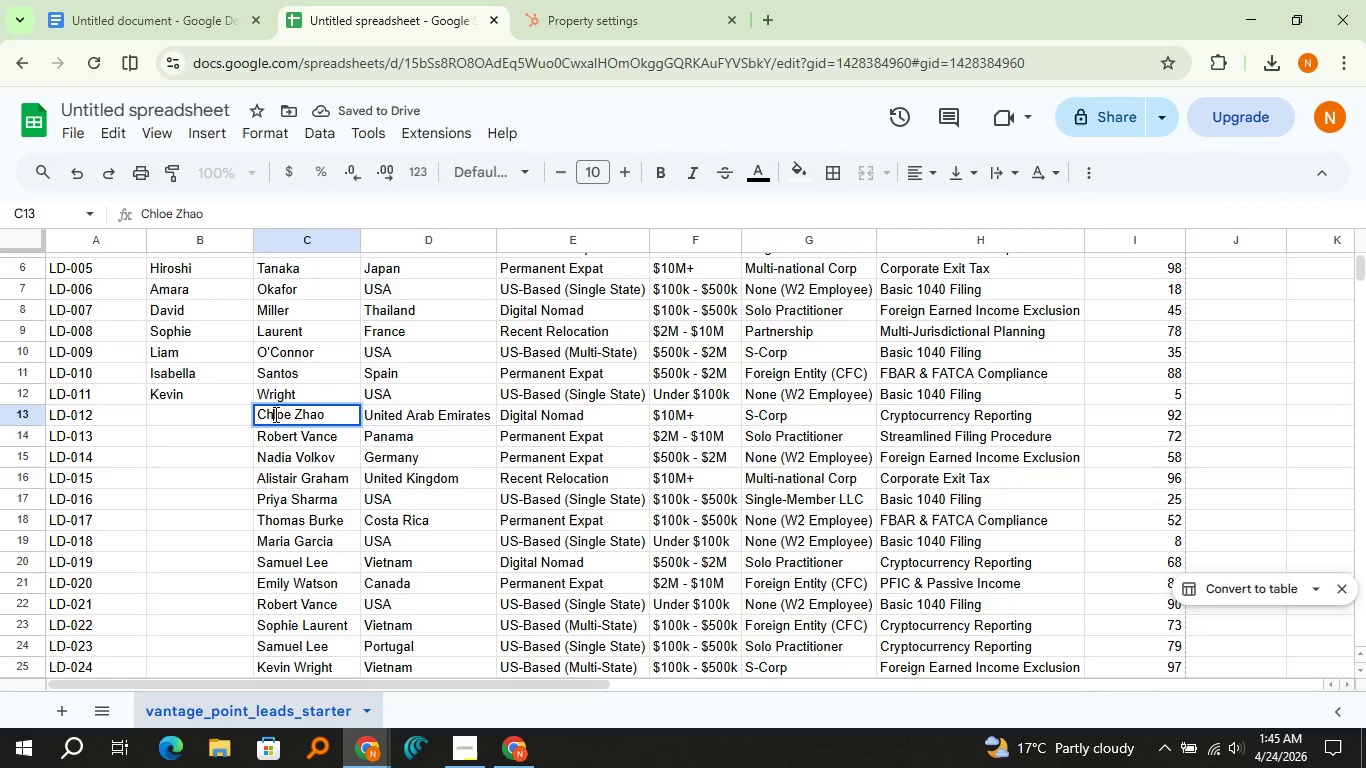 
double_click([274, 414])
 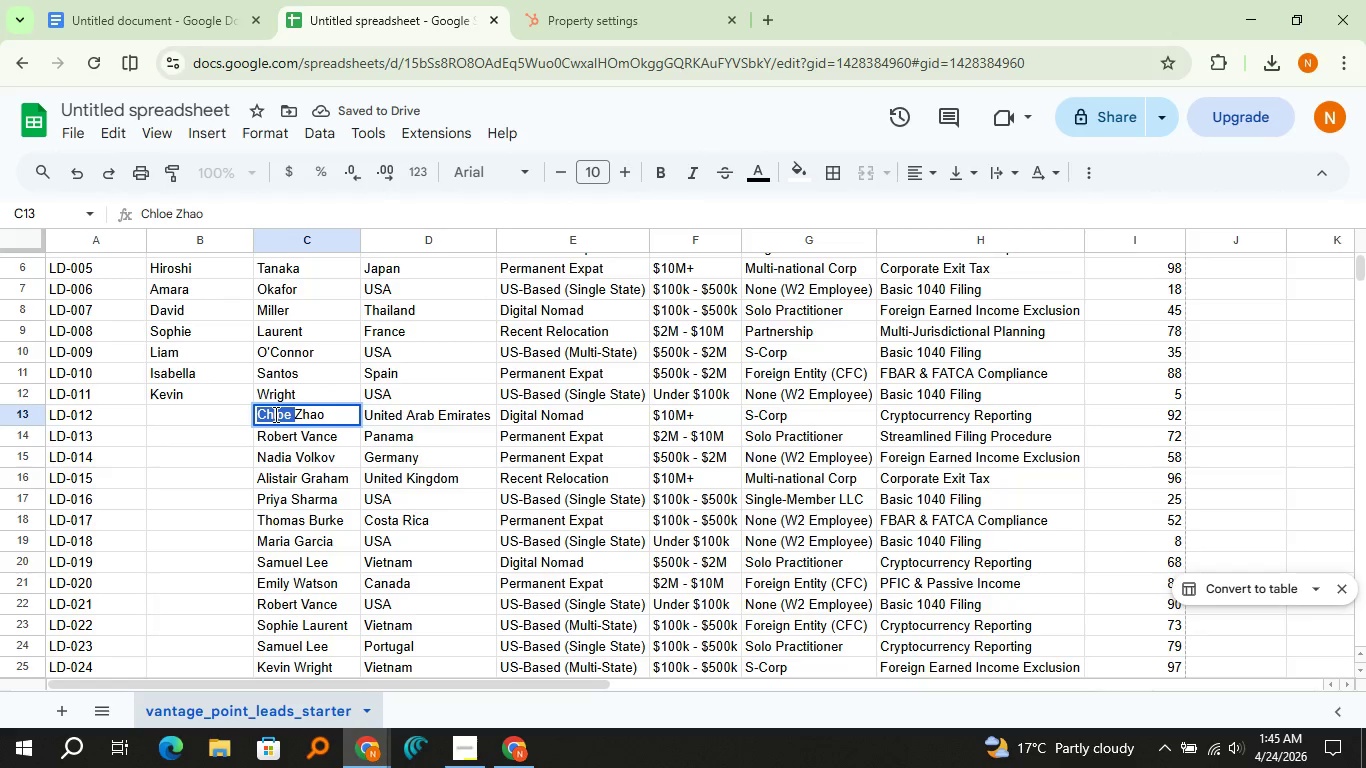 
key(Control+X)
 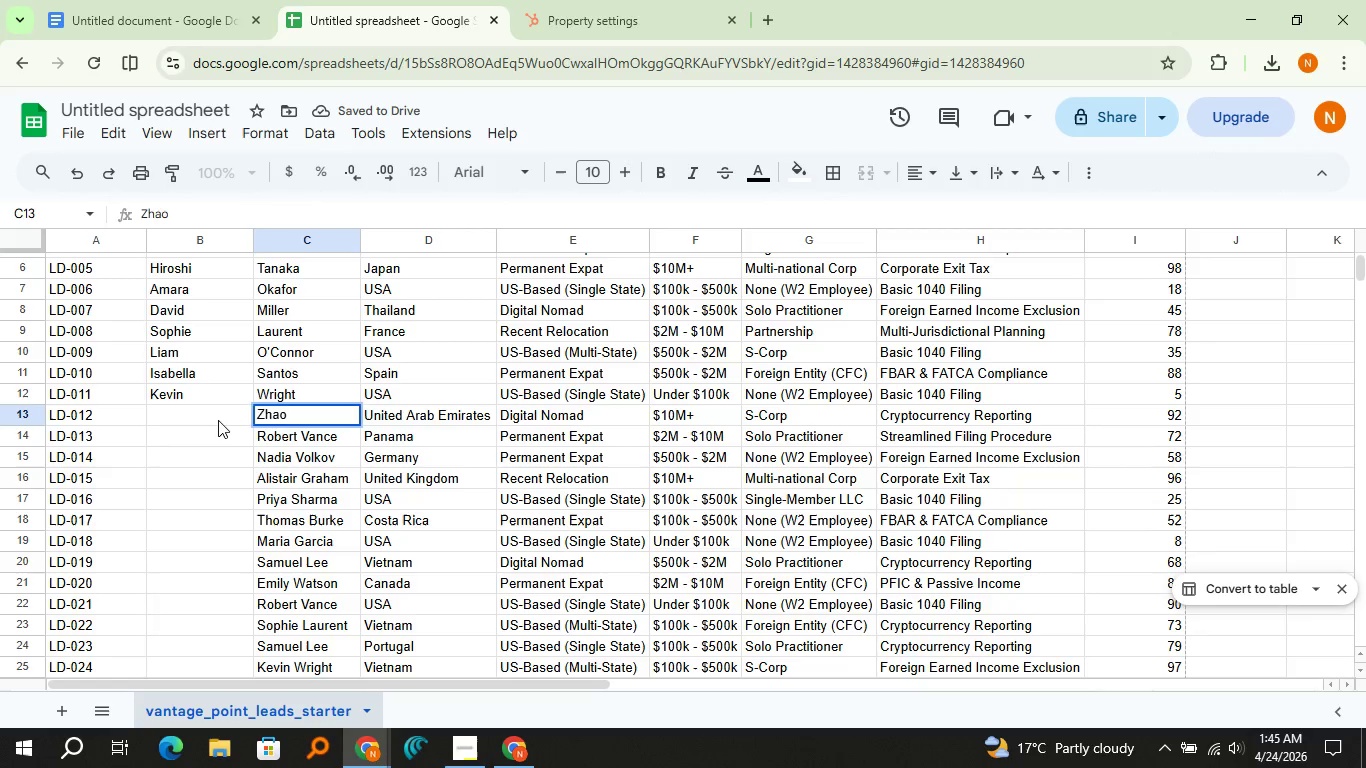 
left_click([218, 420])
 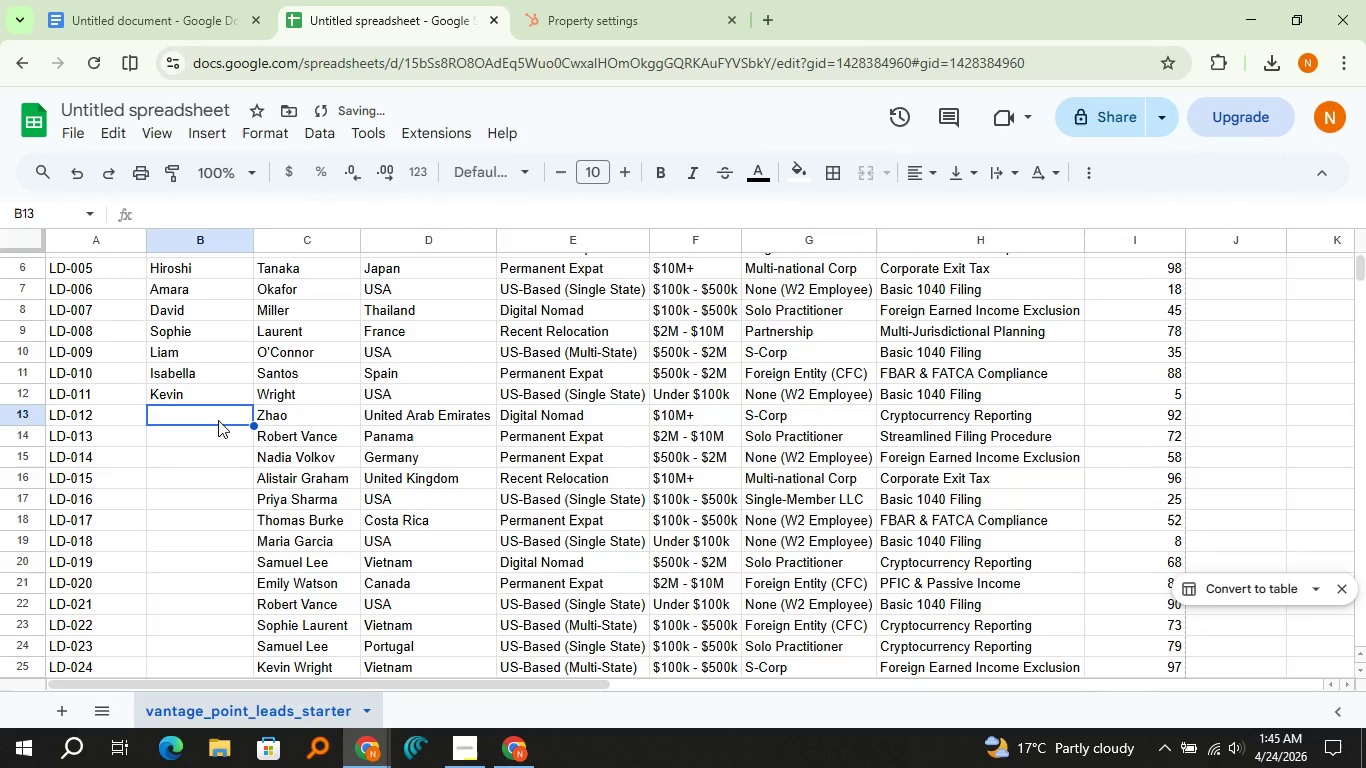 
key(Control+V)
 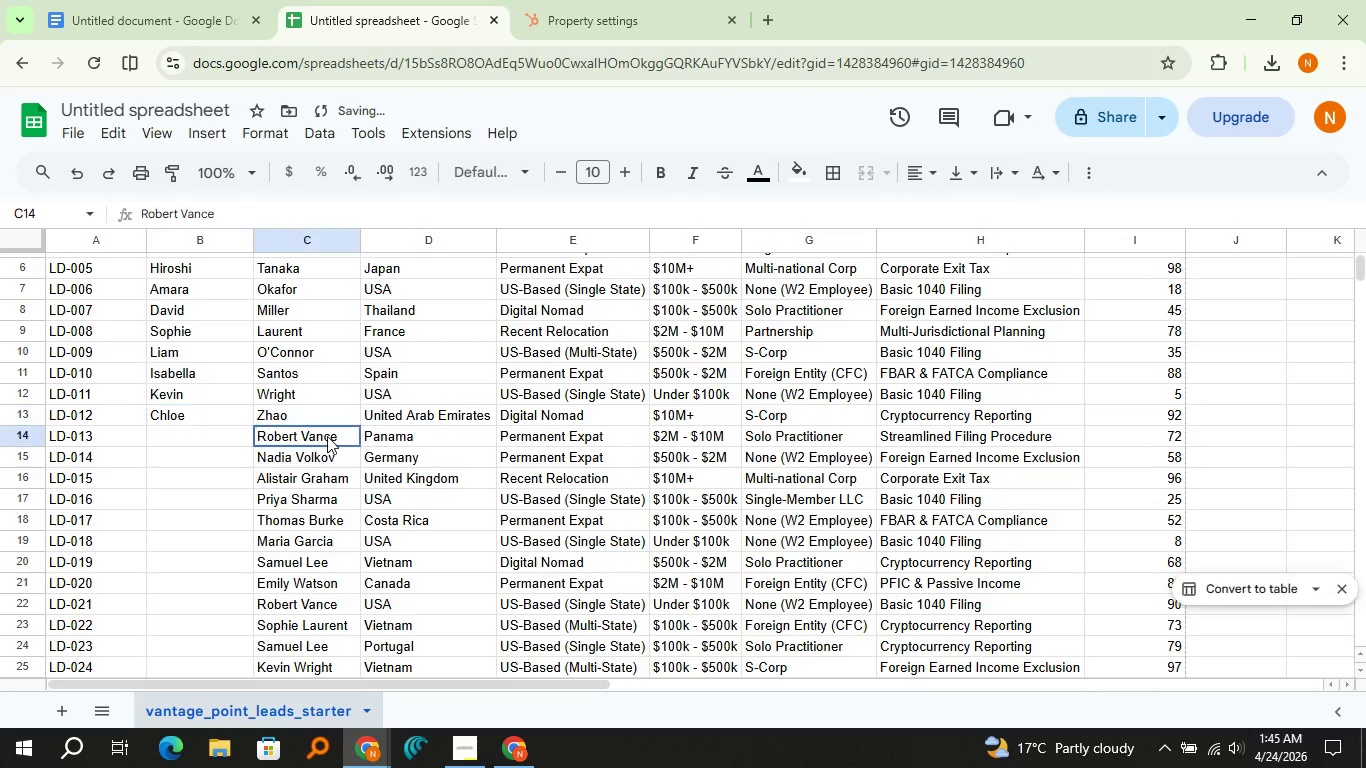 
double_click([327, 436])
 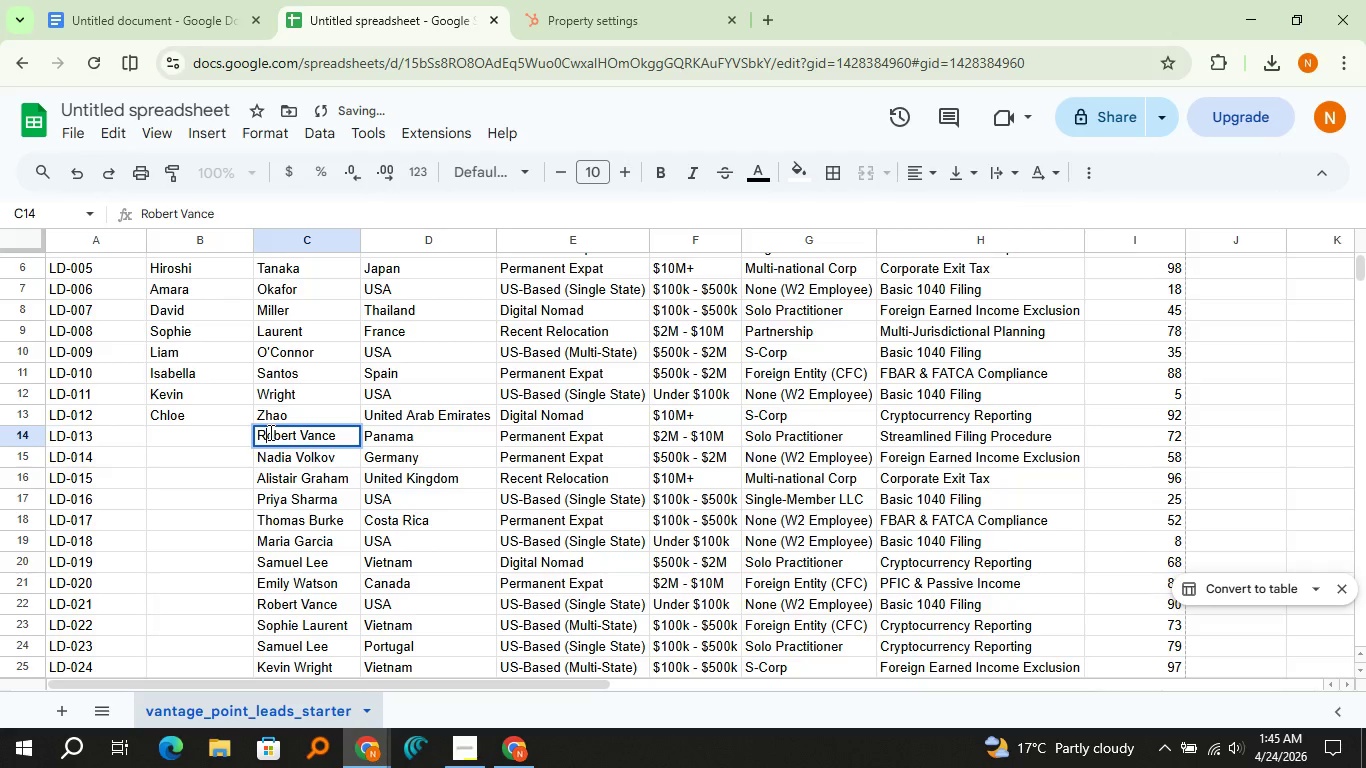 
double_click([269, 432])
 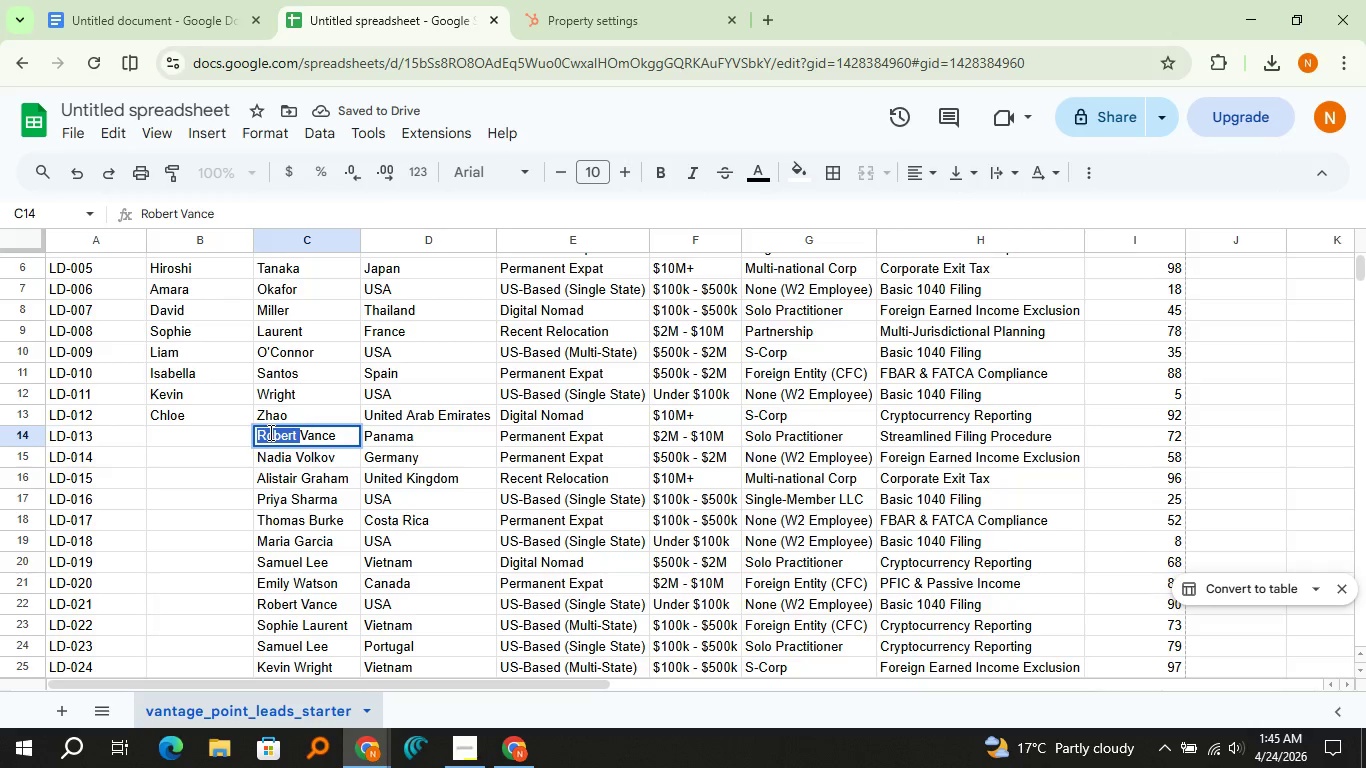 
key(Control+X)
 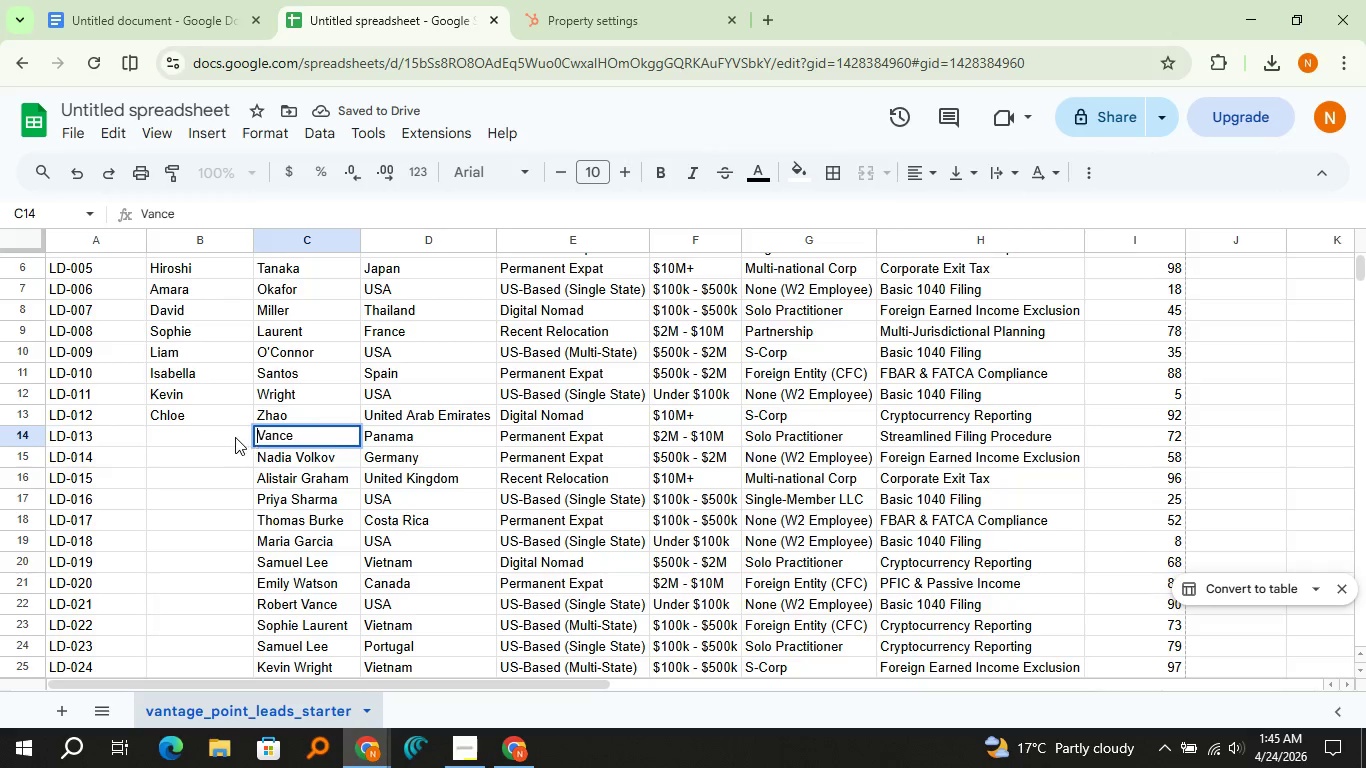 
left_click([235, 437])
 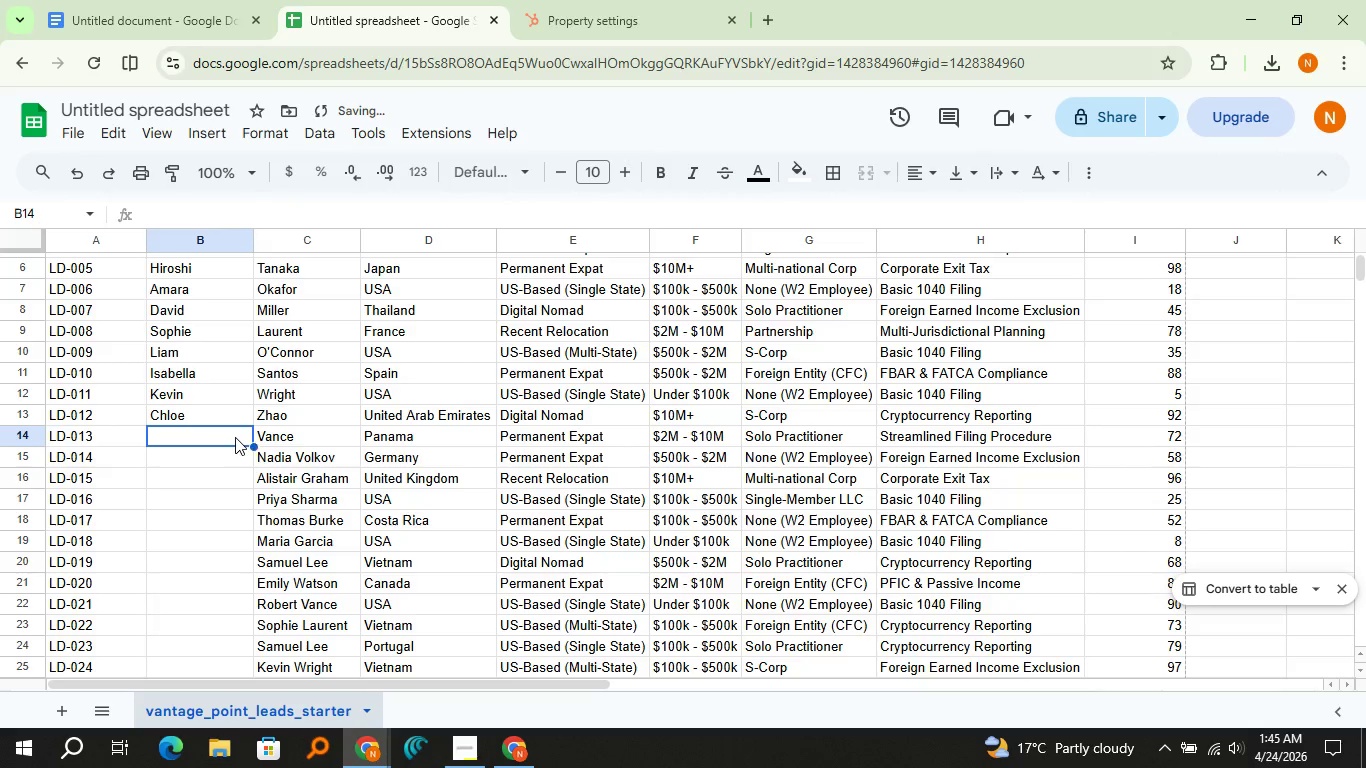 
key(Control+V)
 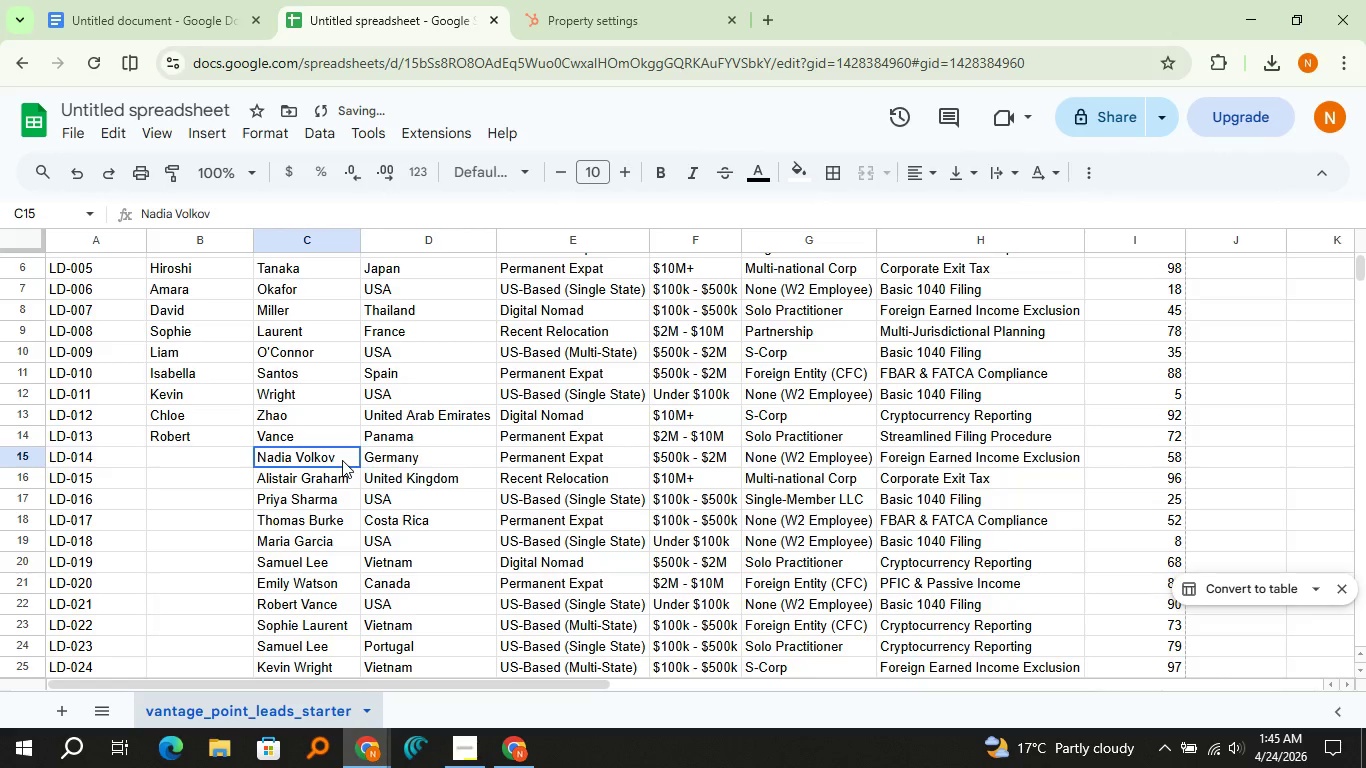 
double_click([342, 460])
 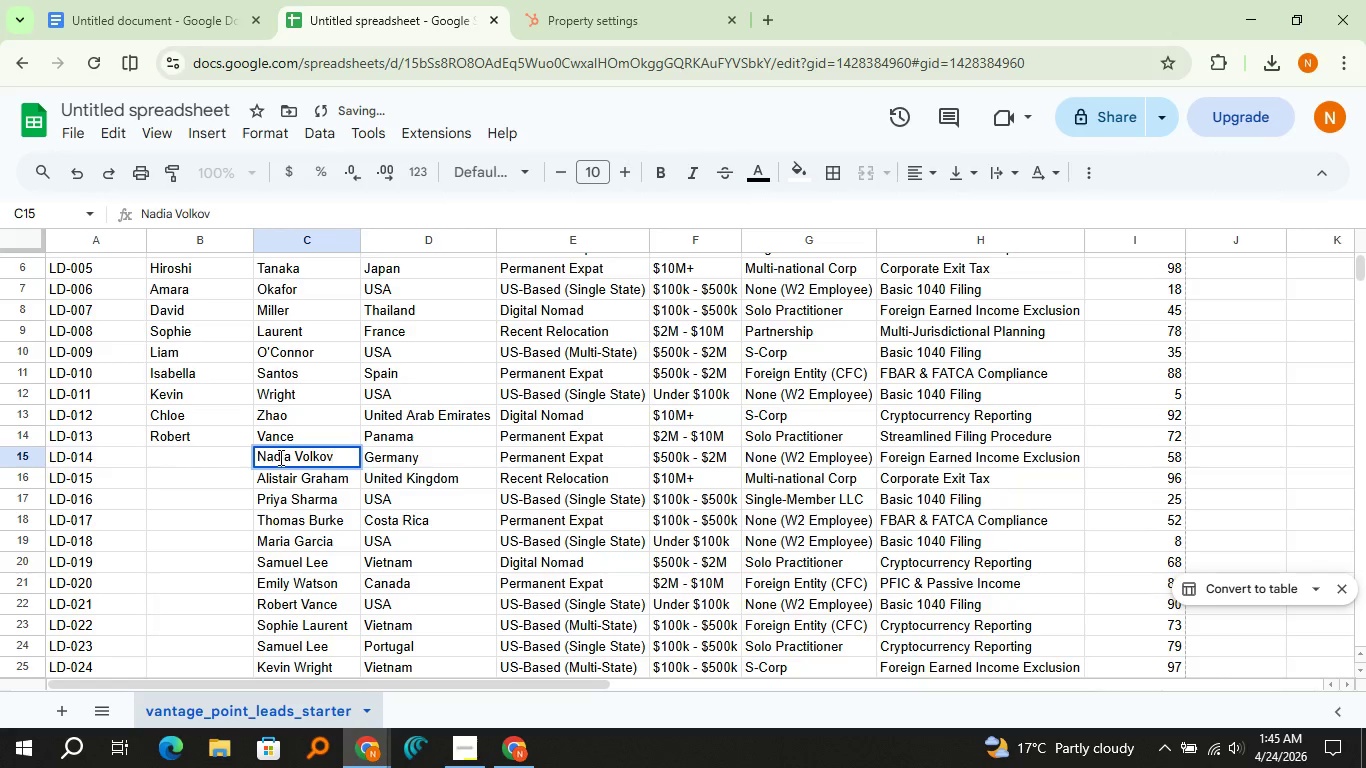 
double_click([279, 457])
 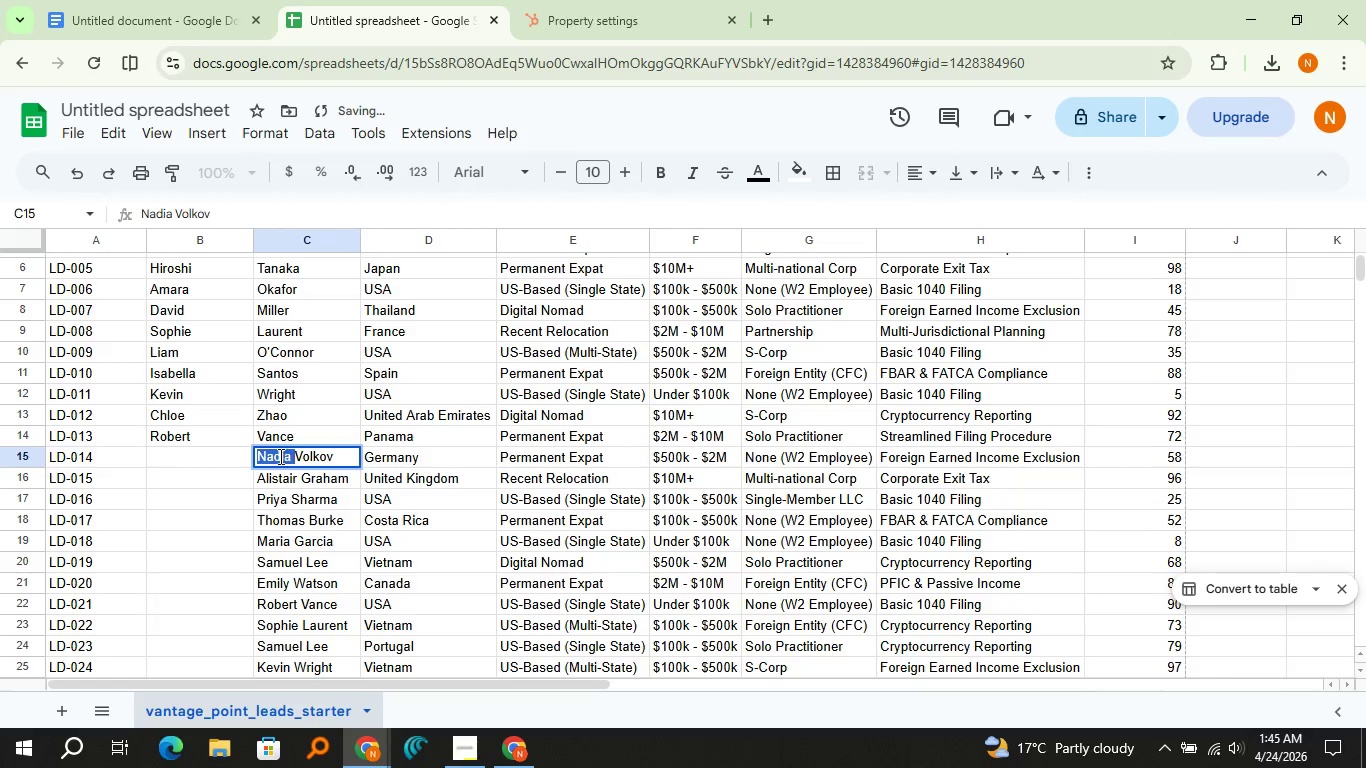 
key(Control+X)
 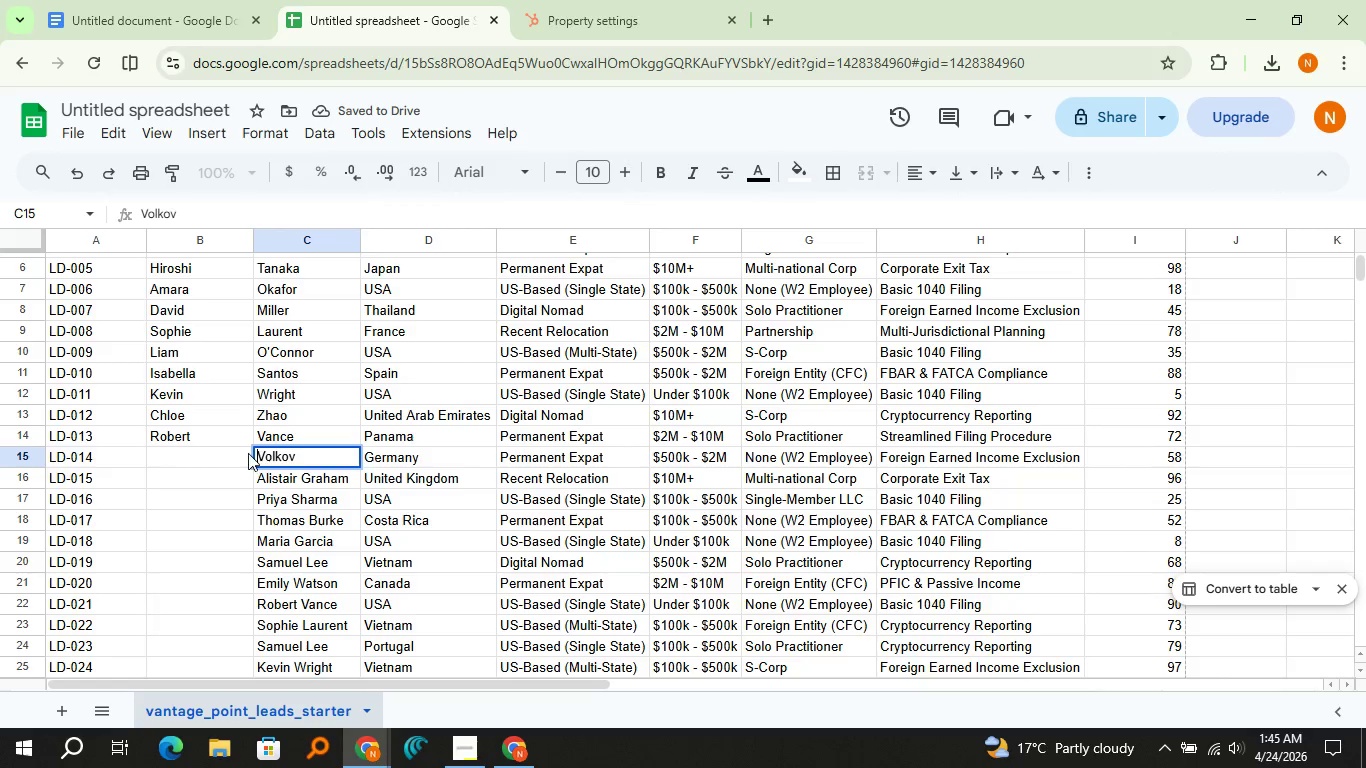 
left_click([248, 453])
 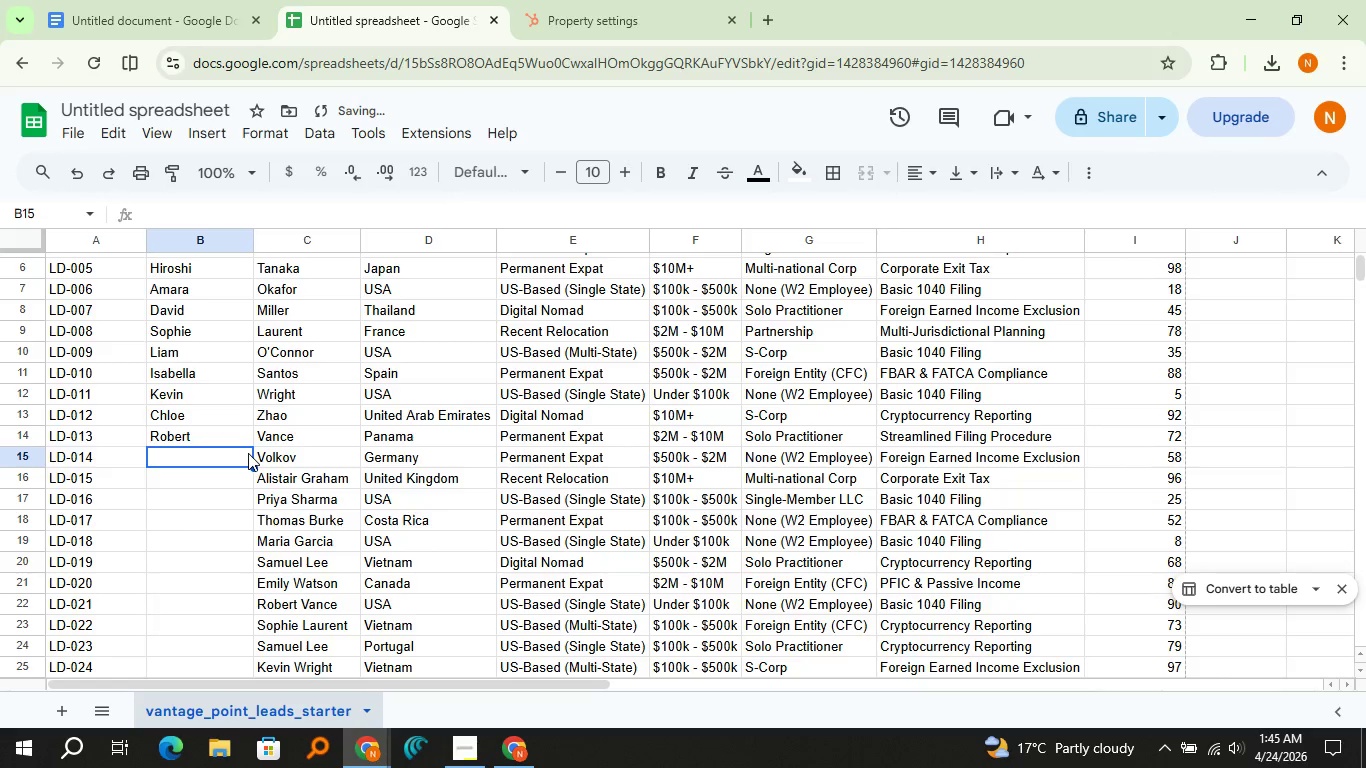 
key(Control+V)
 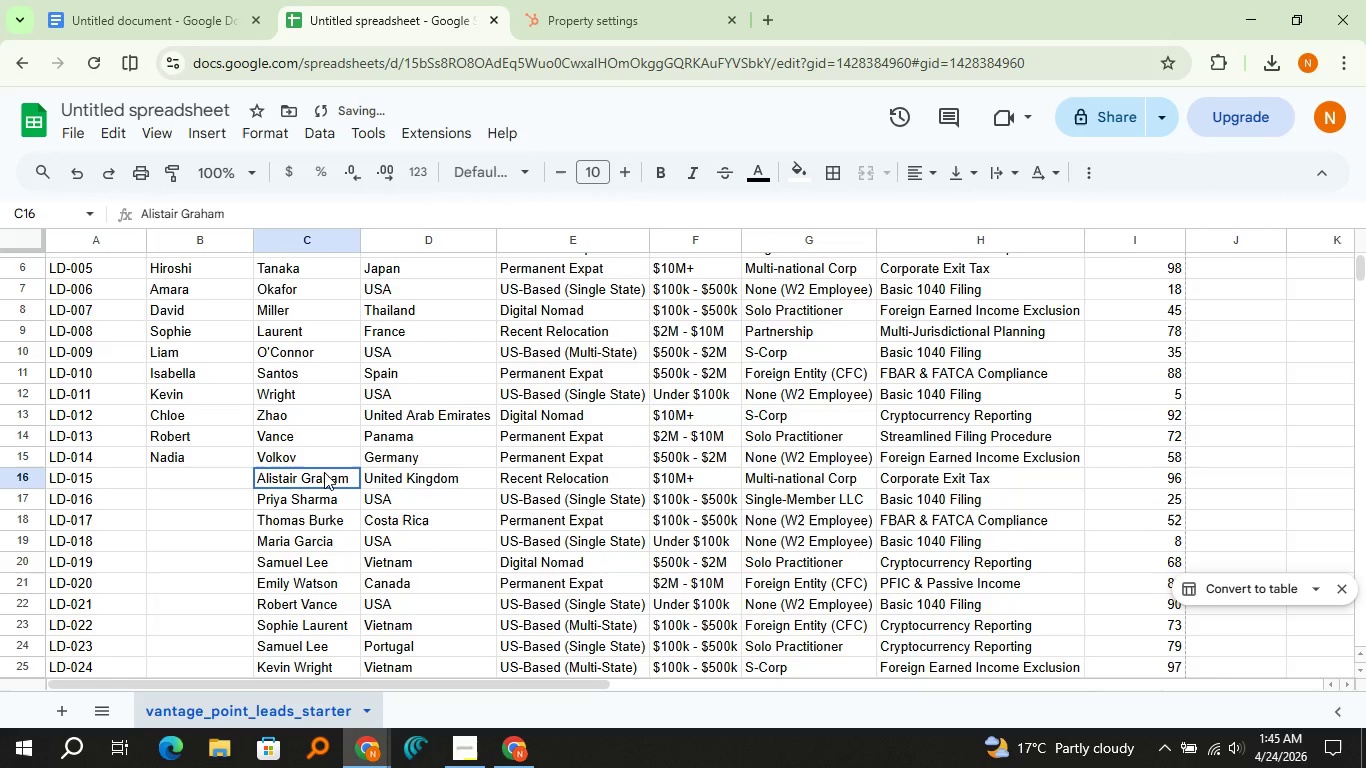 
double_click([324, 472])
 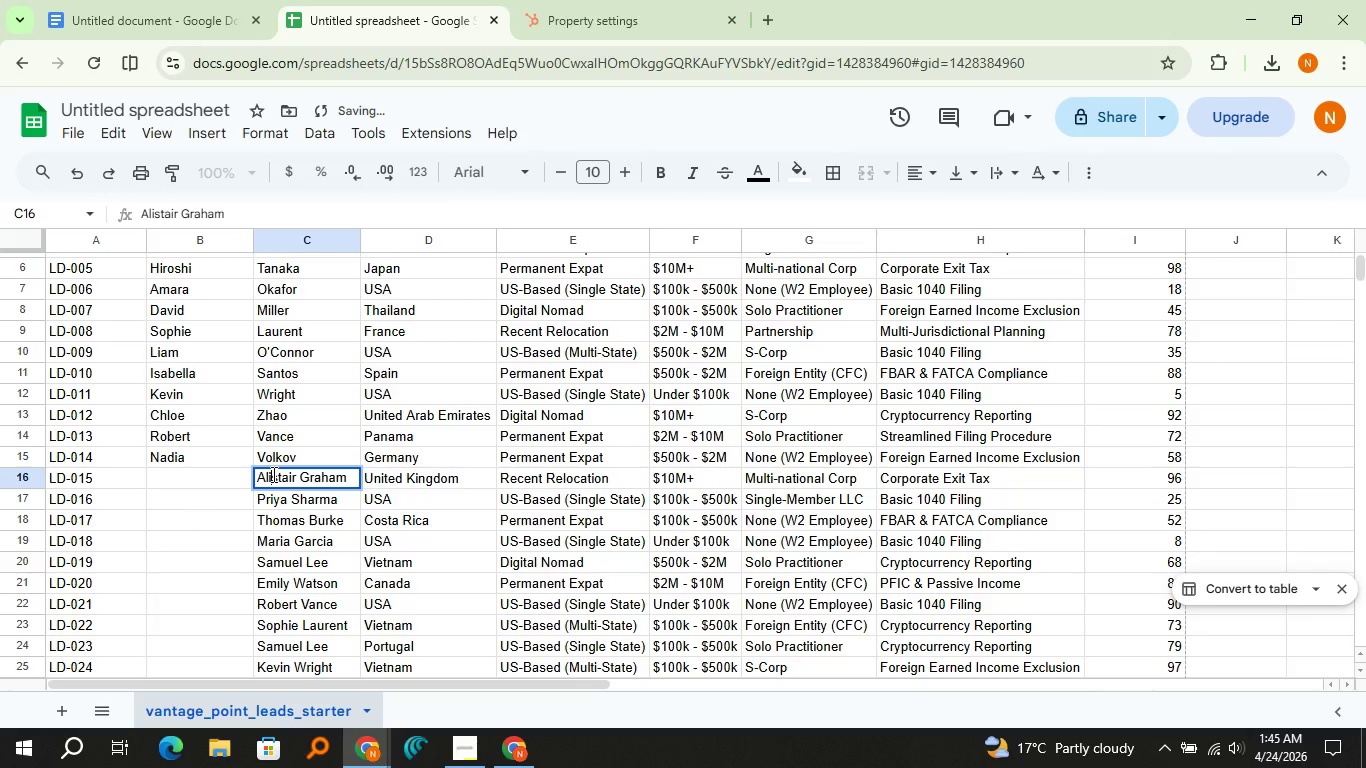 
triple_click([272, 474])
 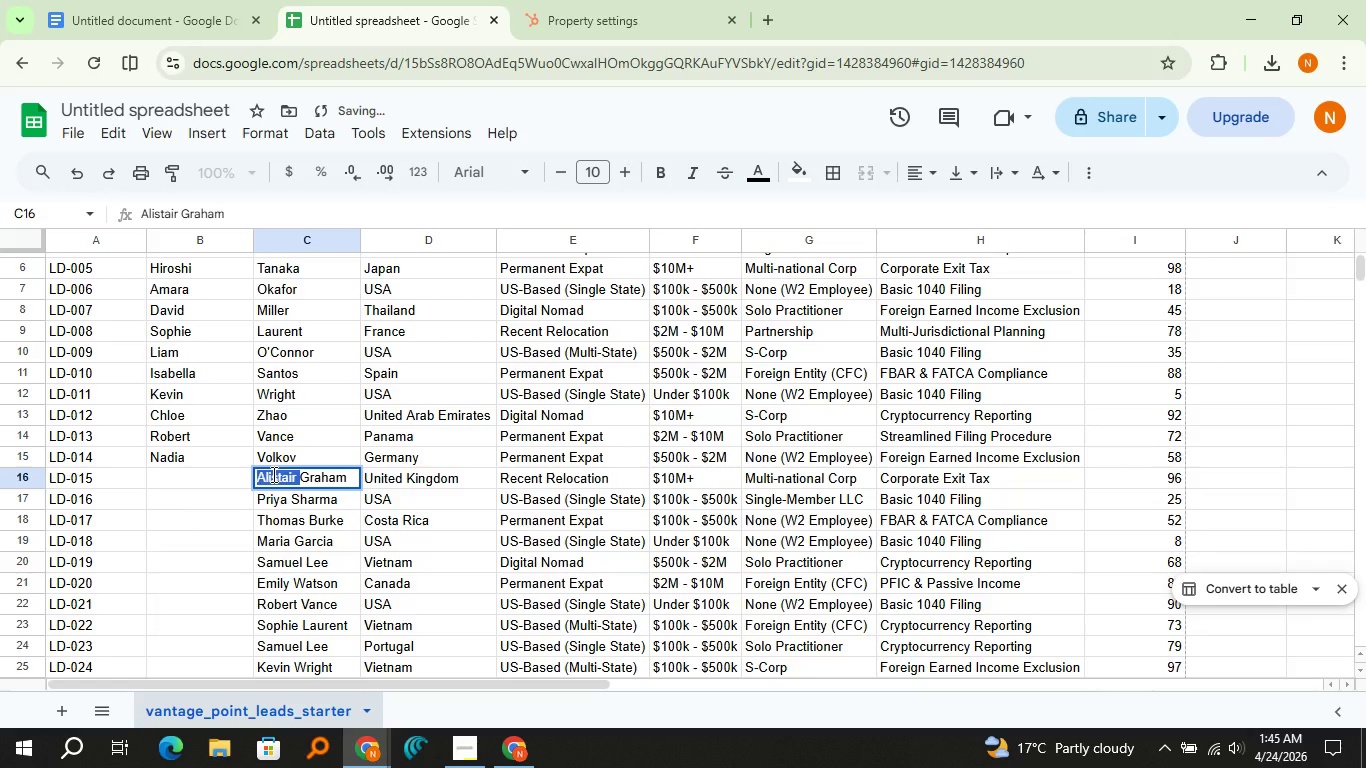 
key(Control+X)
 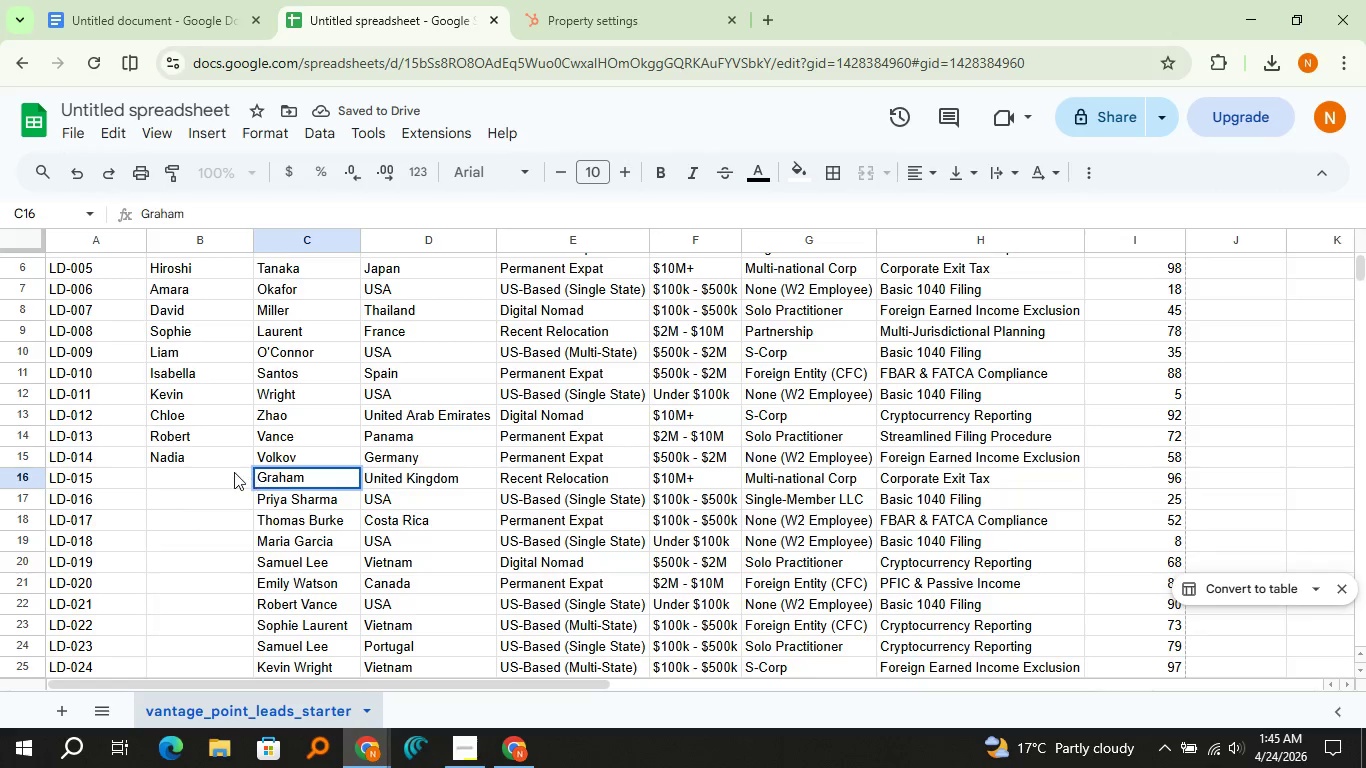 
left_click([233, 472])
 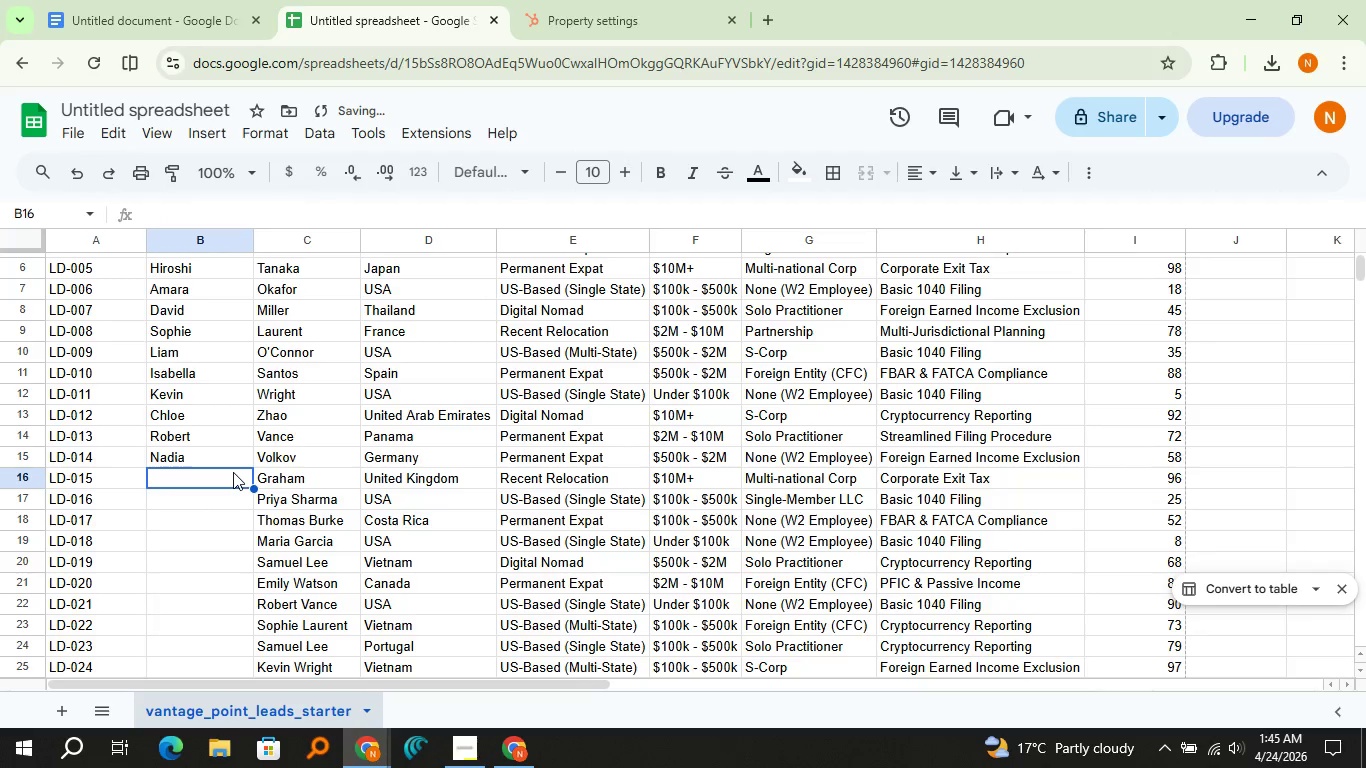 
key(Control+V)
 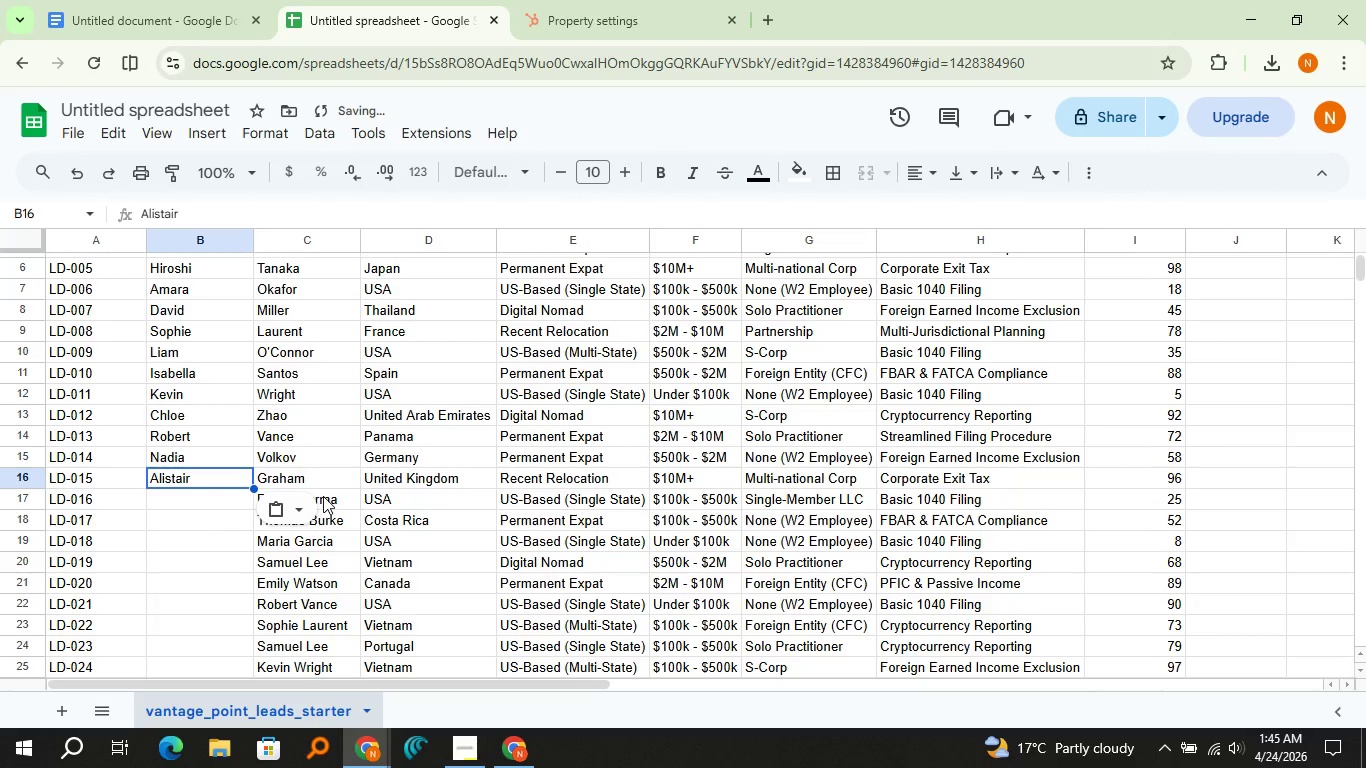 
double_click([325, 497])
 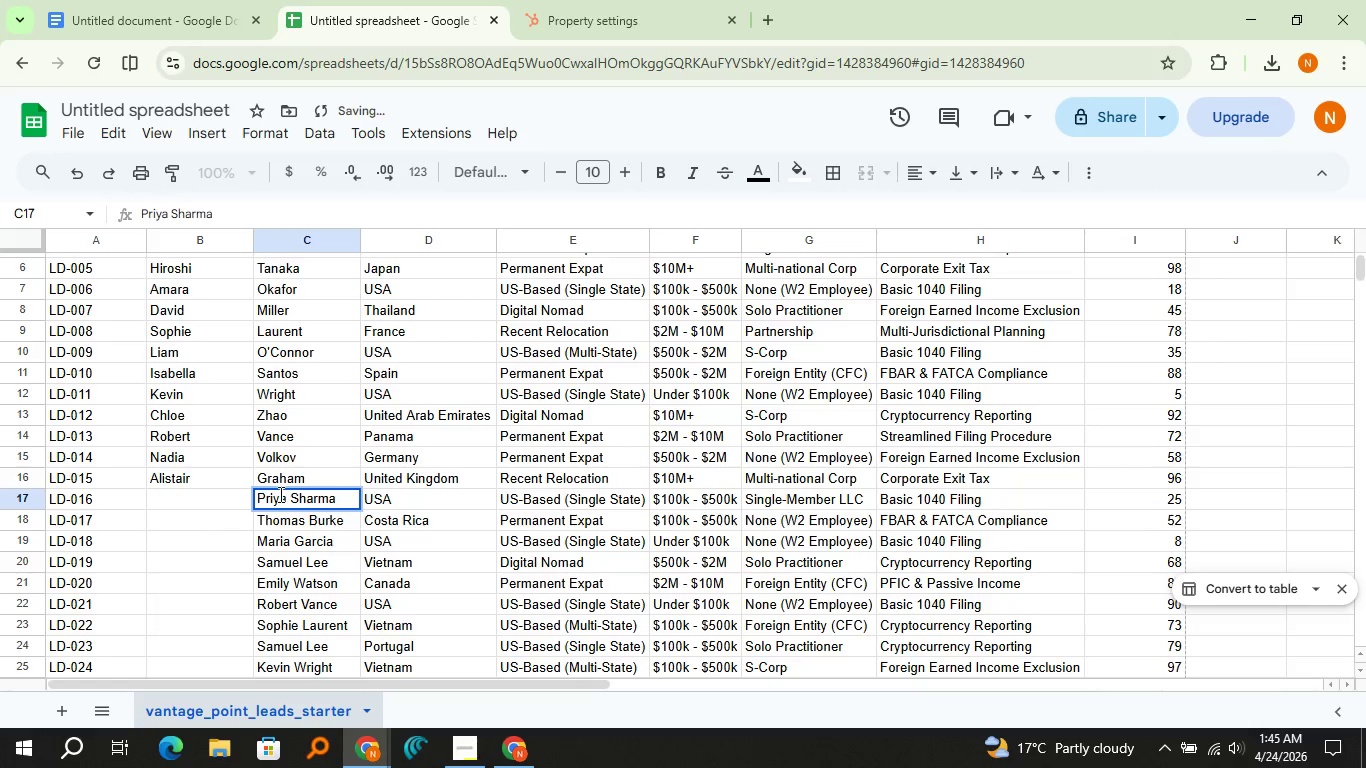 
double_click([279, 494])
 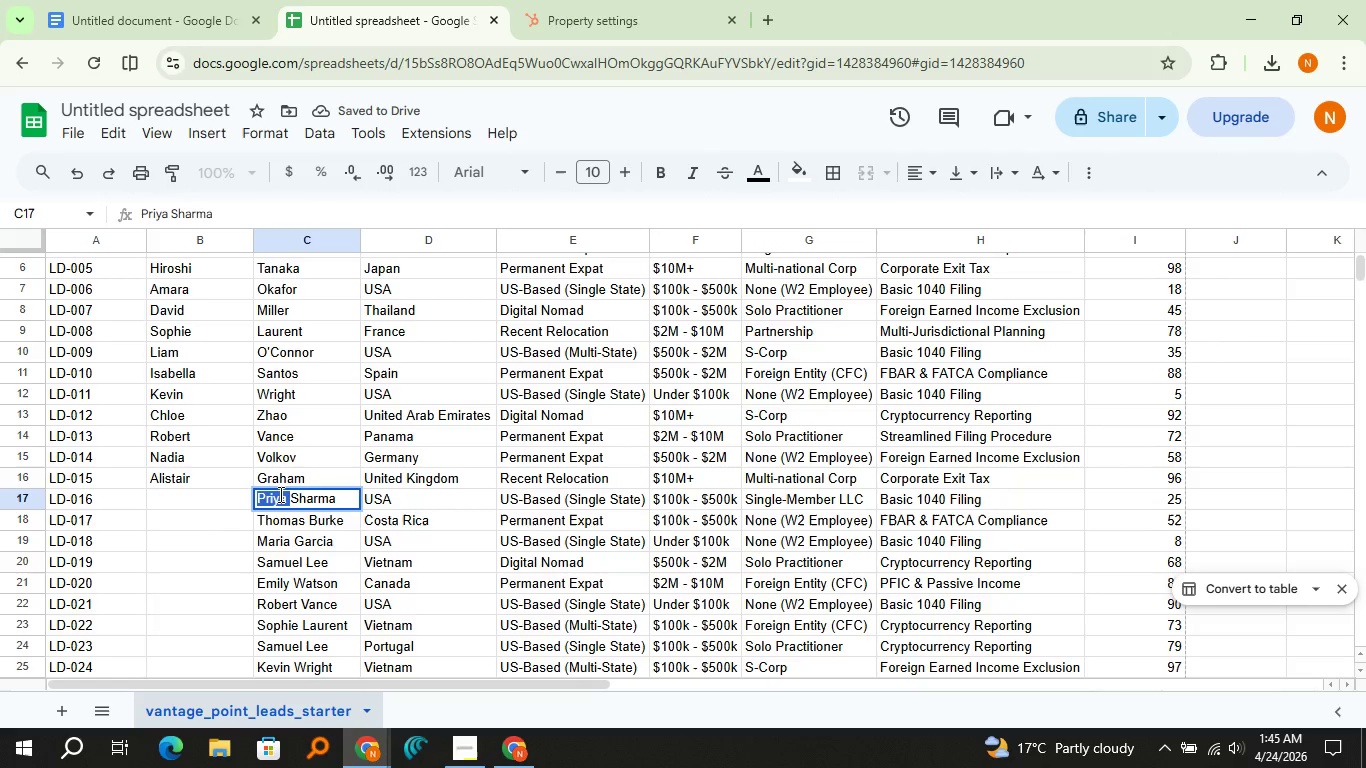 
key(Control+X)
 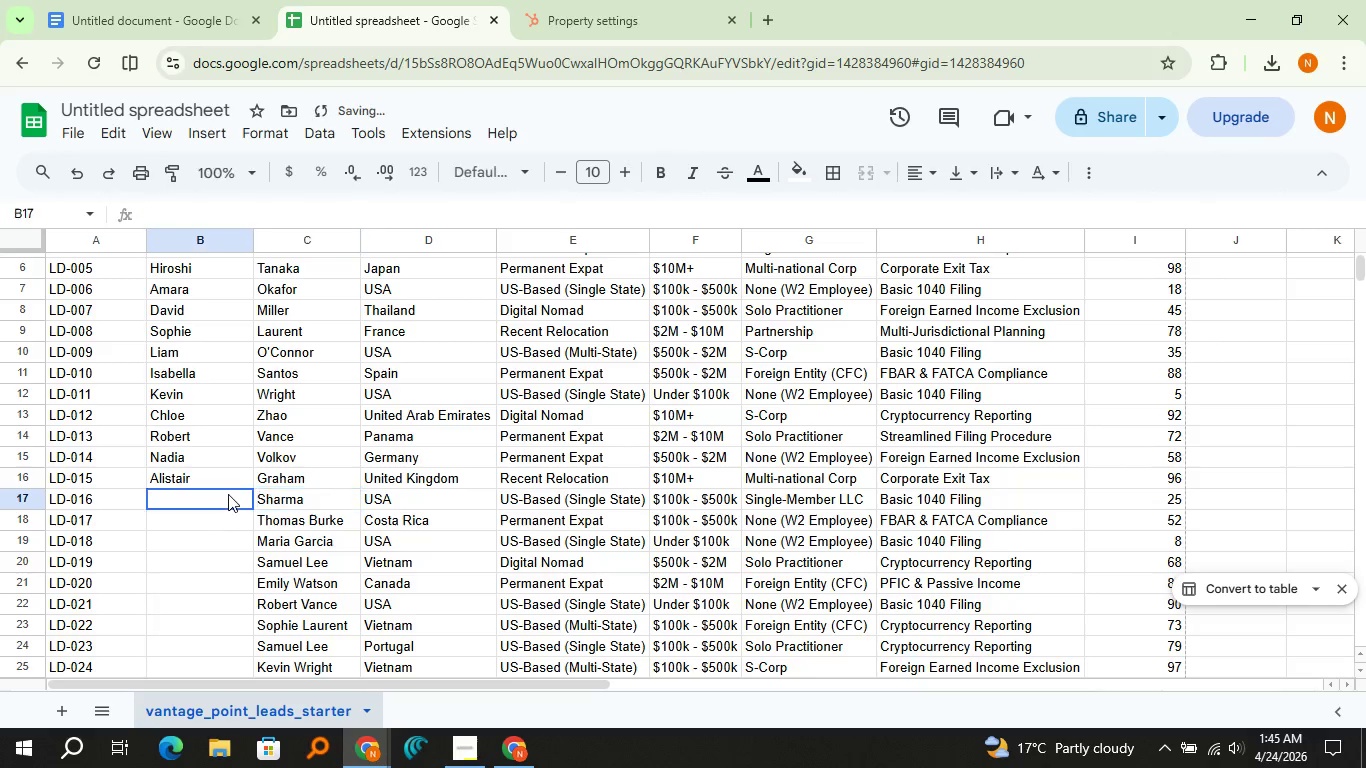 
left_click([228, 494])
 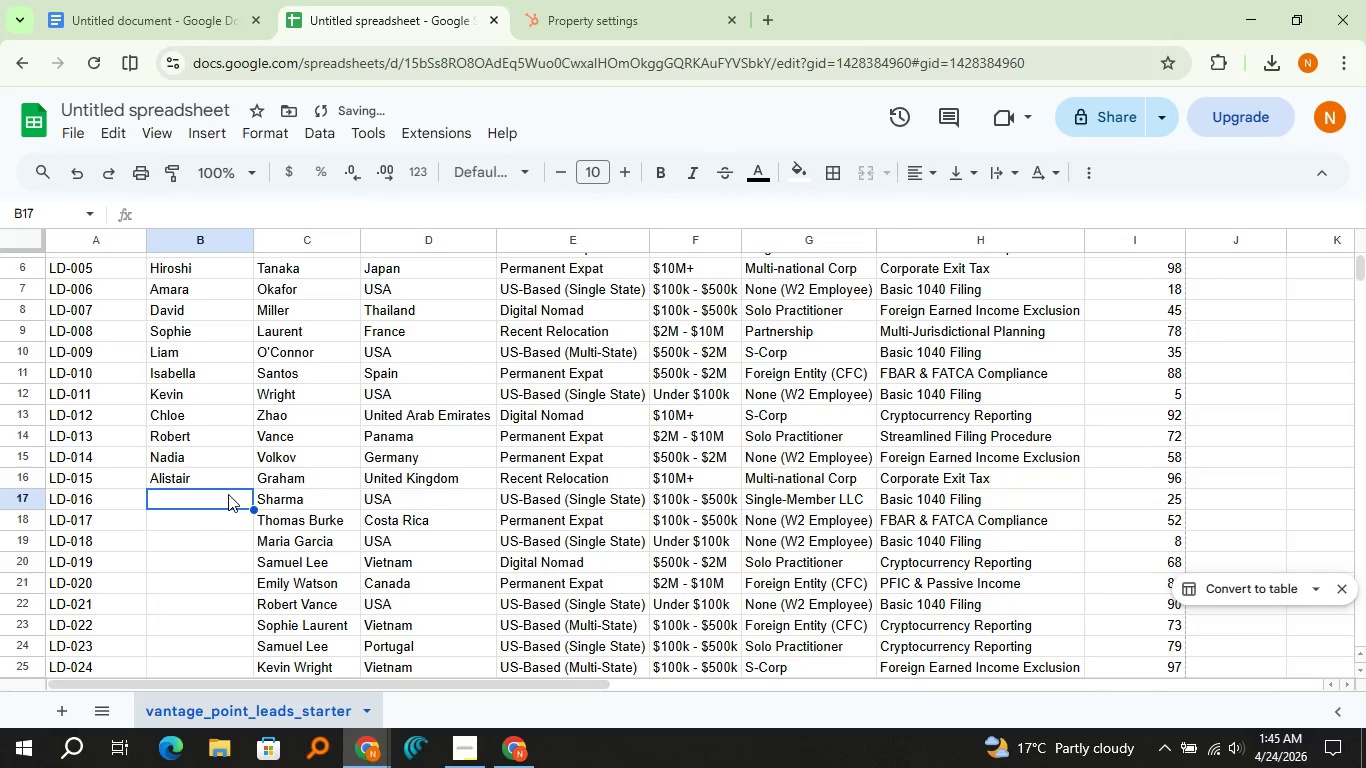 
key(Control+V)
 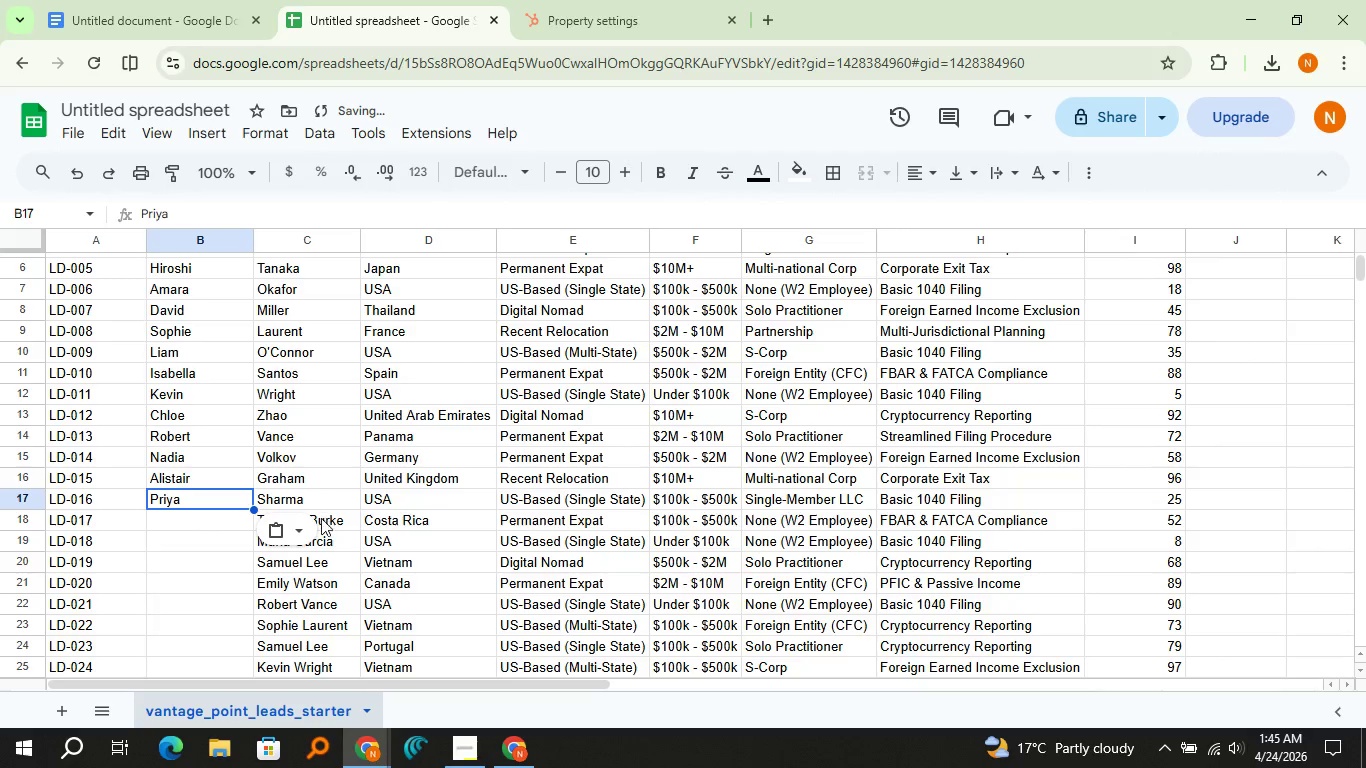 
double_click([321, 519])
 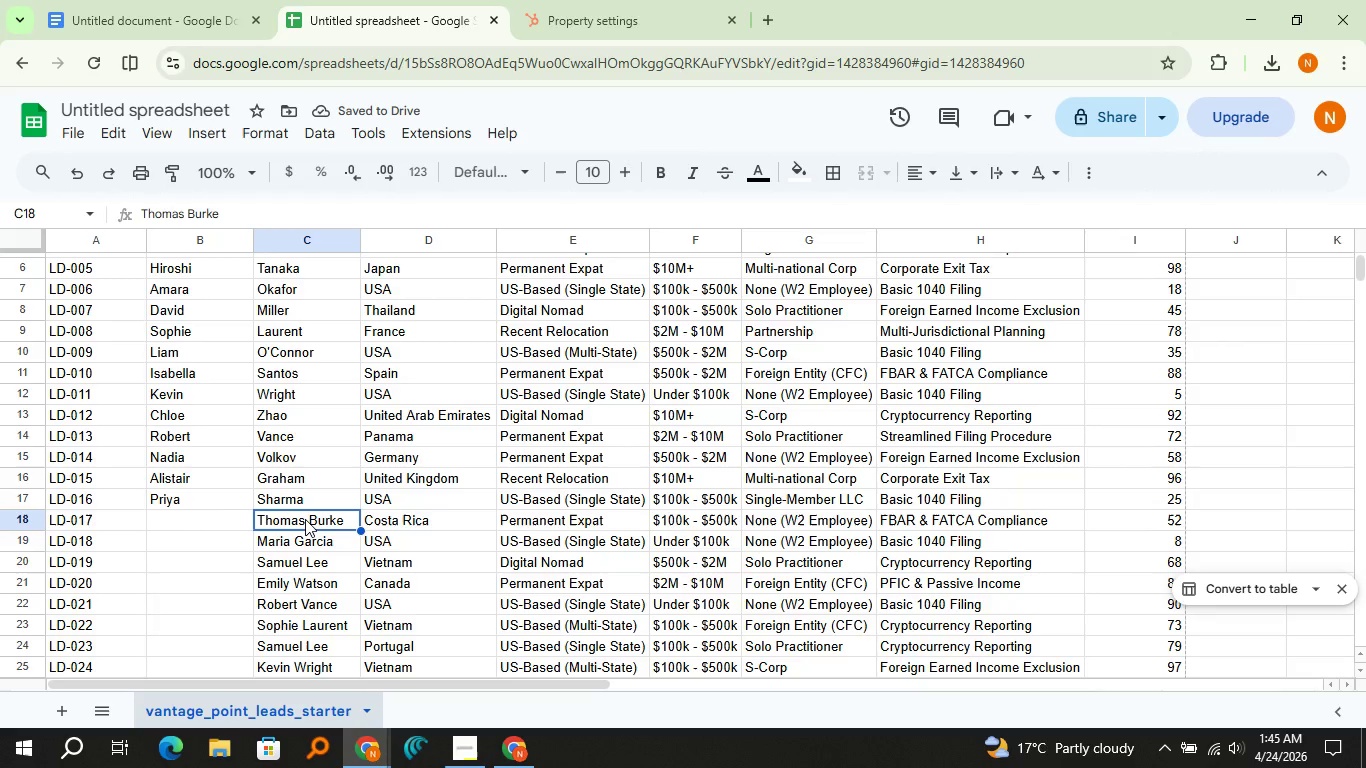 
double_click([305, 519])
 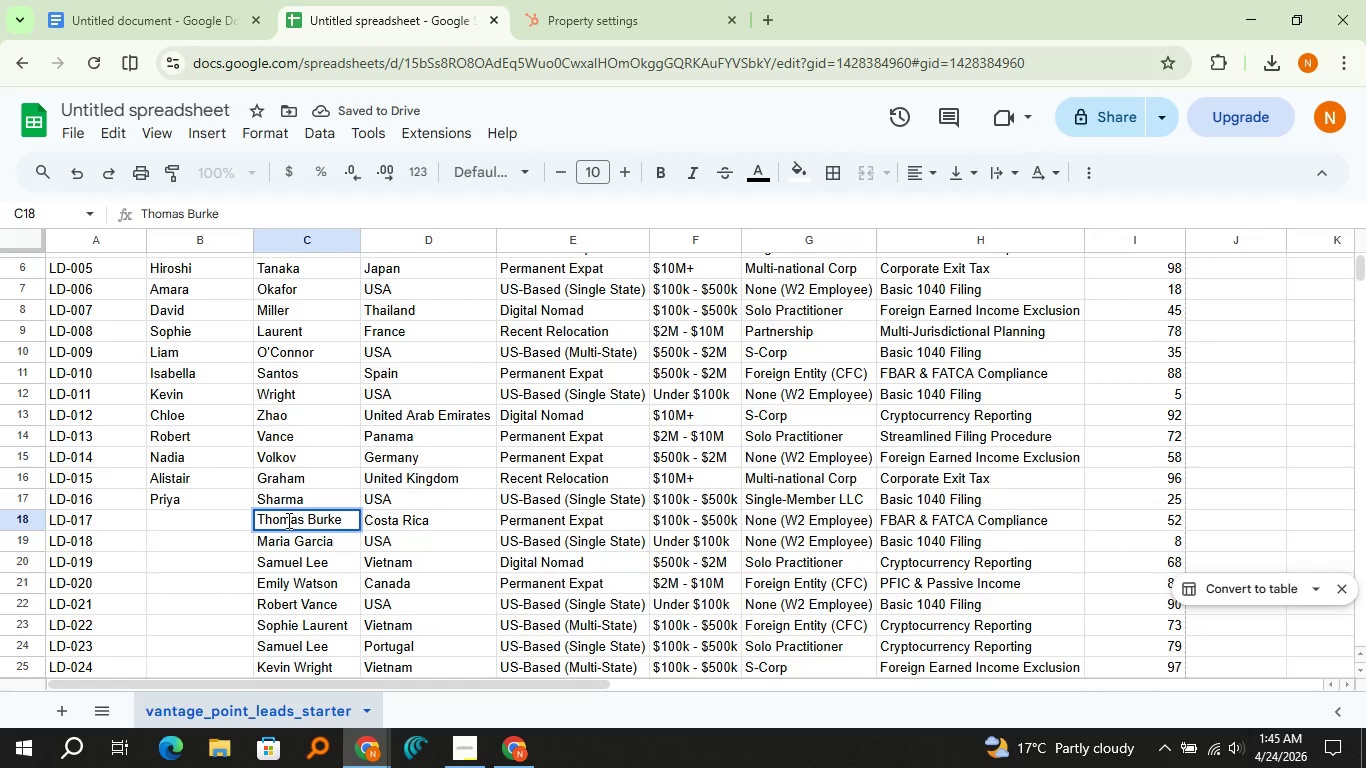 
double_click([287, 520])
 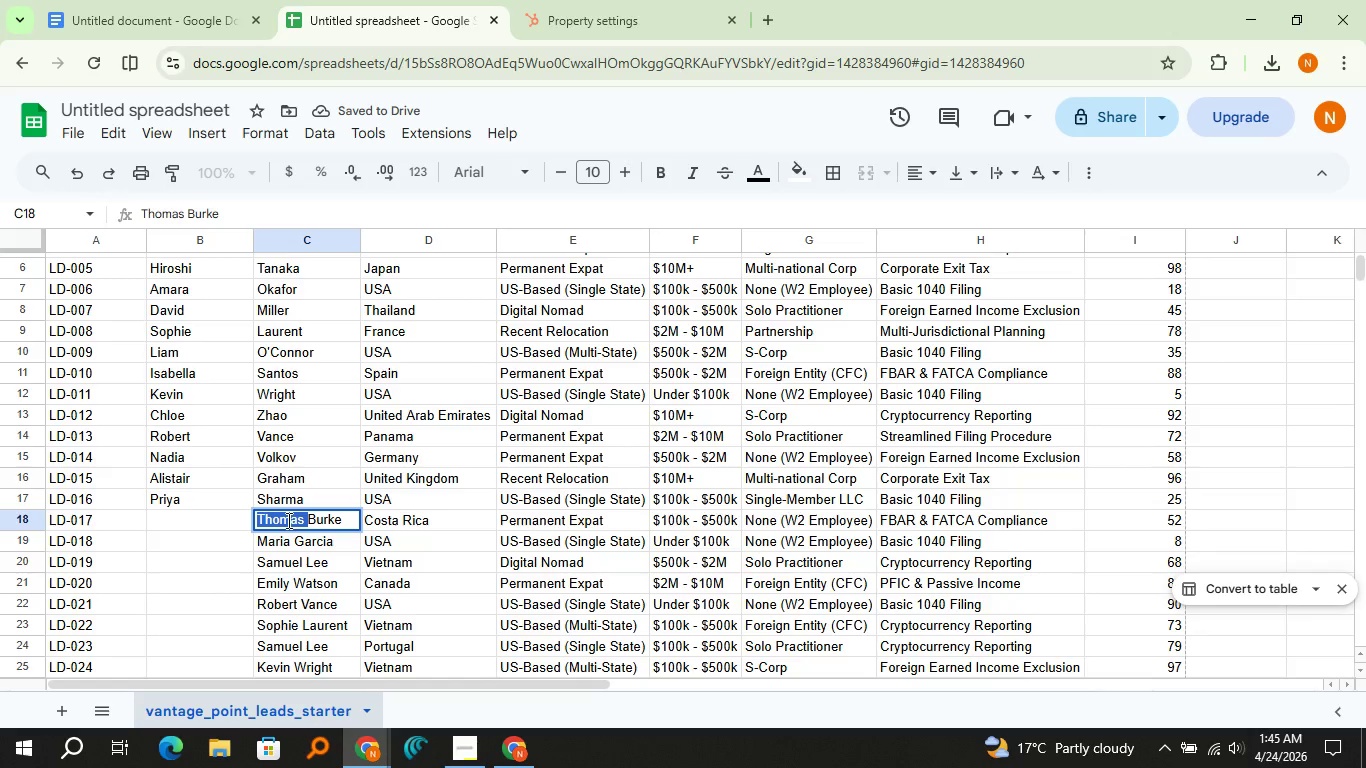 
key(Control+X)
 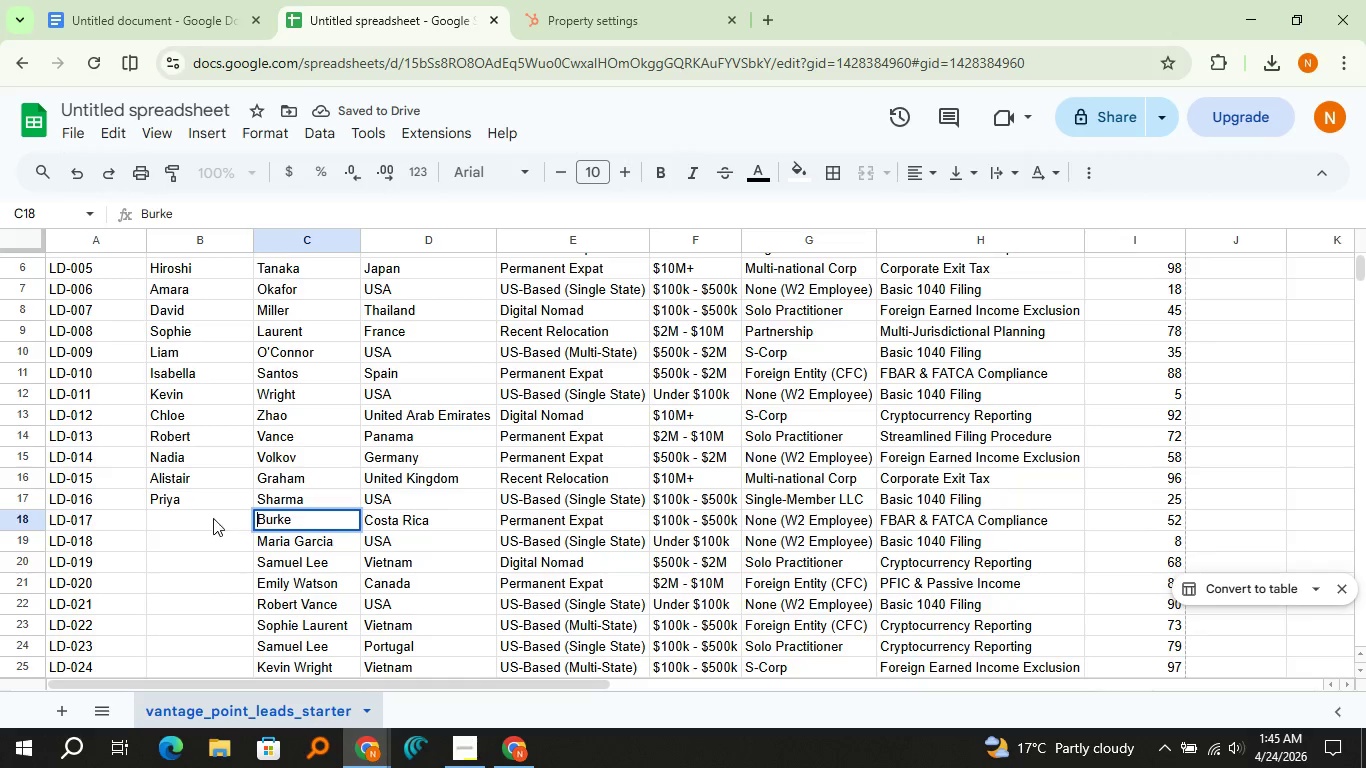 
left_click([203, 518])
 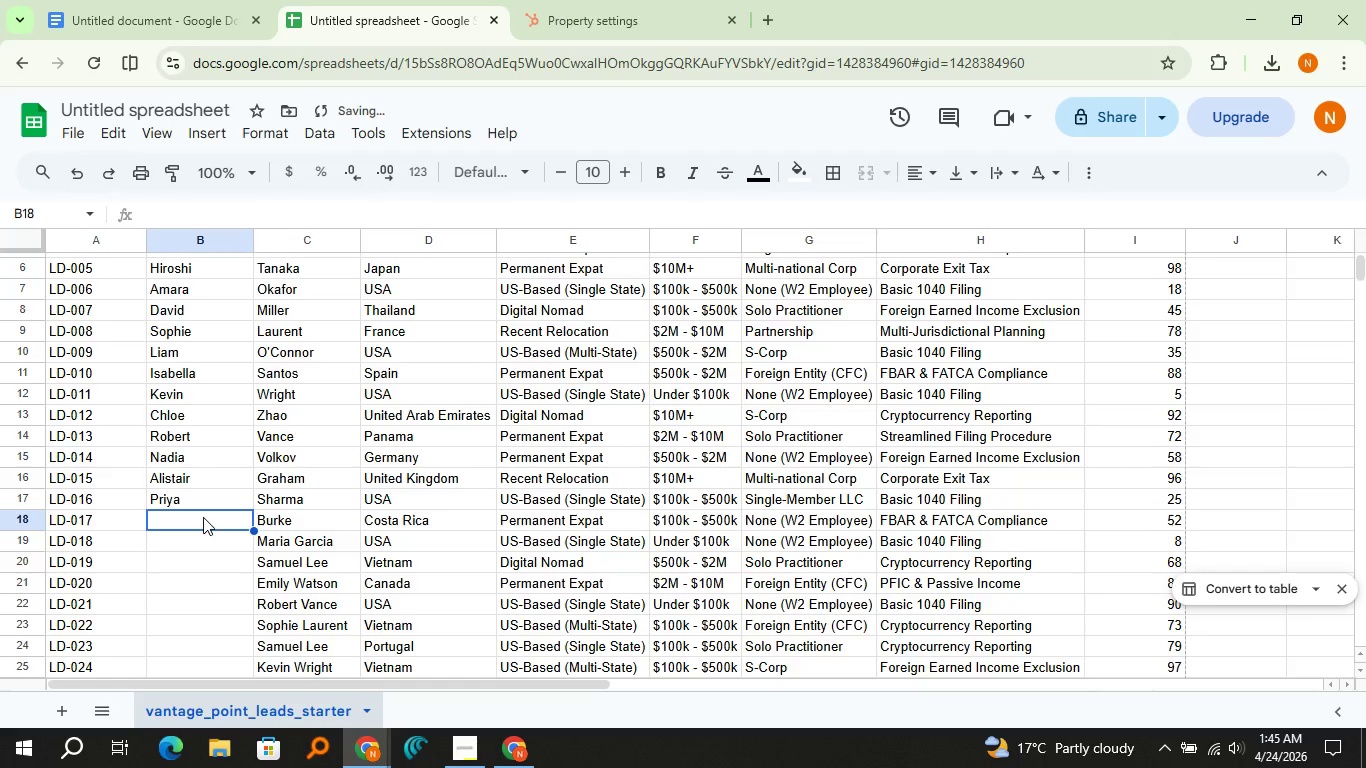 
key(Control+V)
 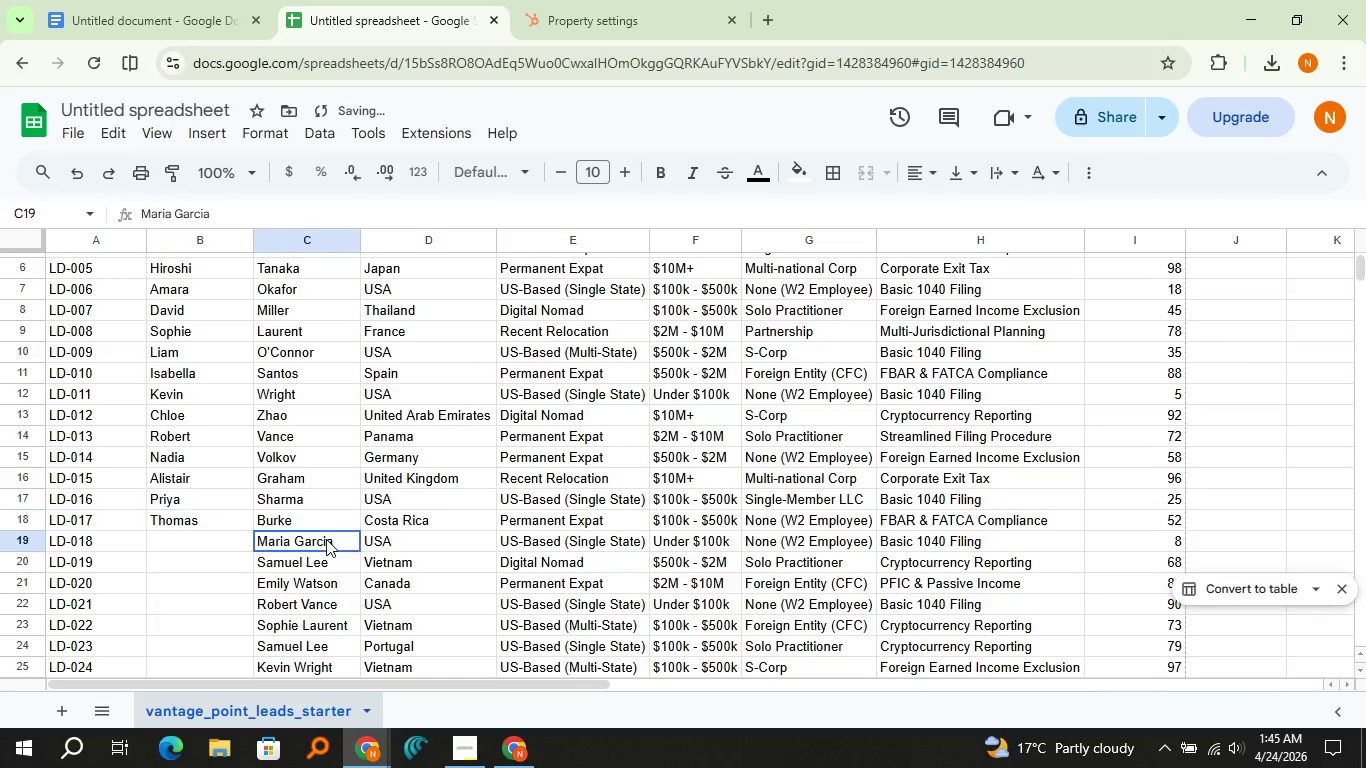 
double_click([326, 539])
 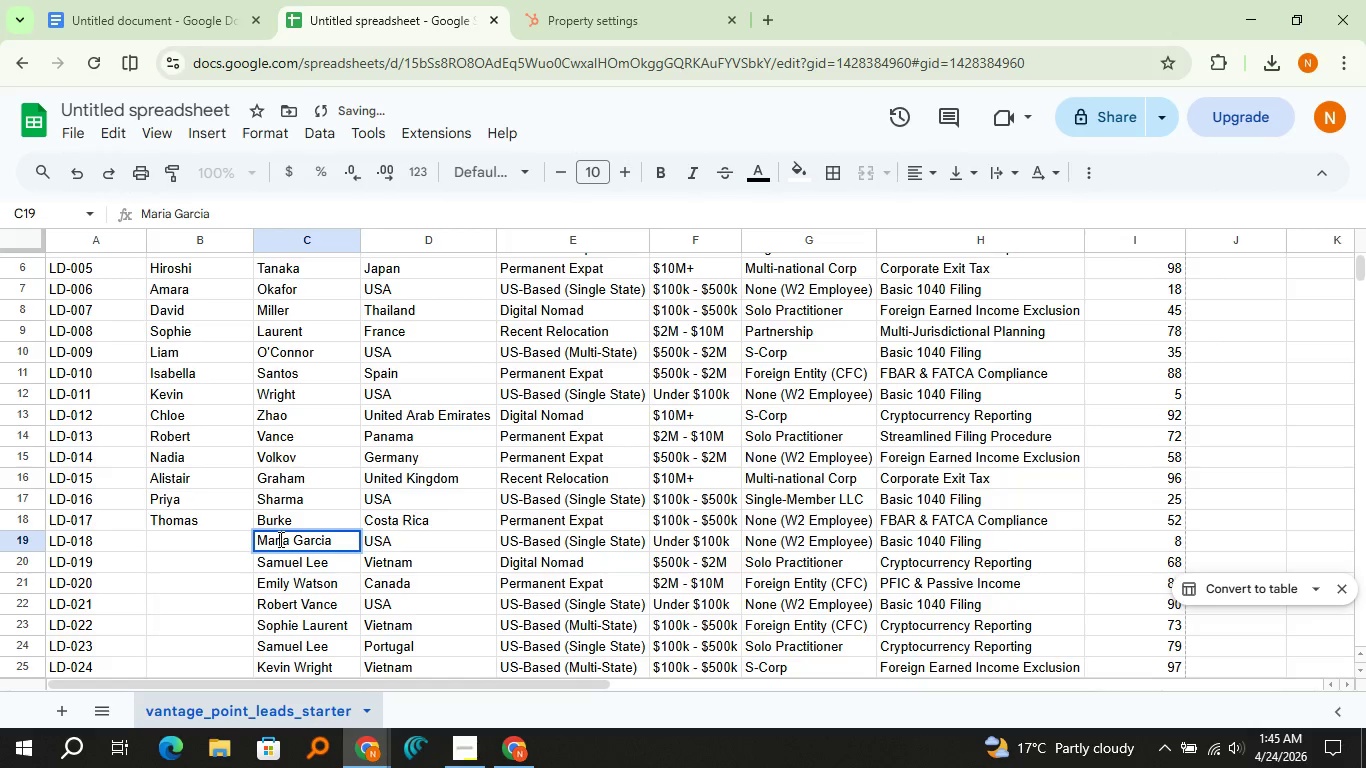 
double_click([279, 539])
 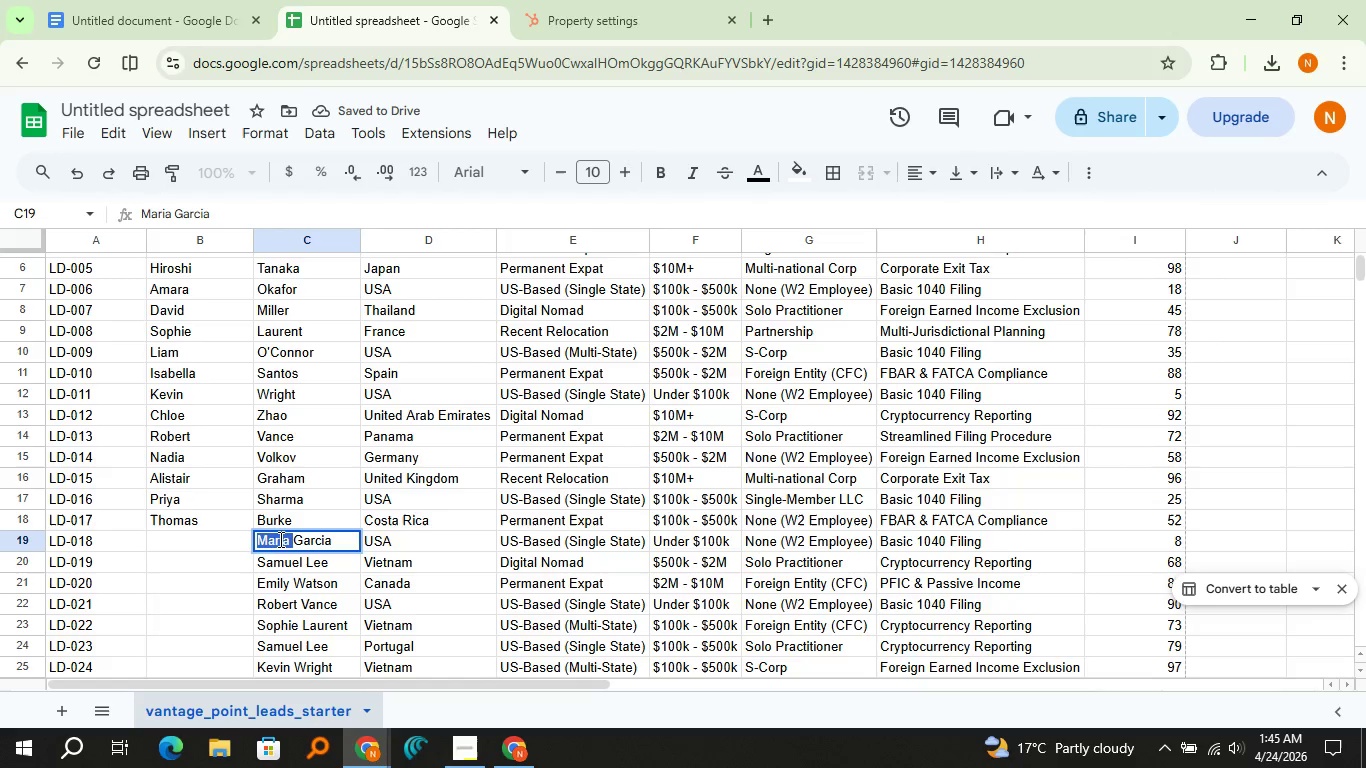 
key(Control+X)
 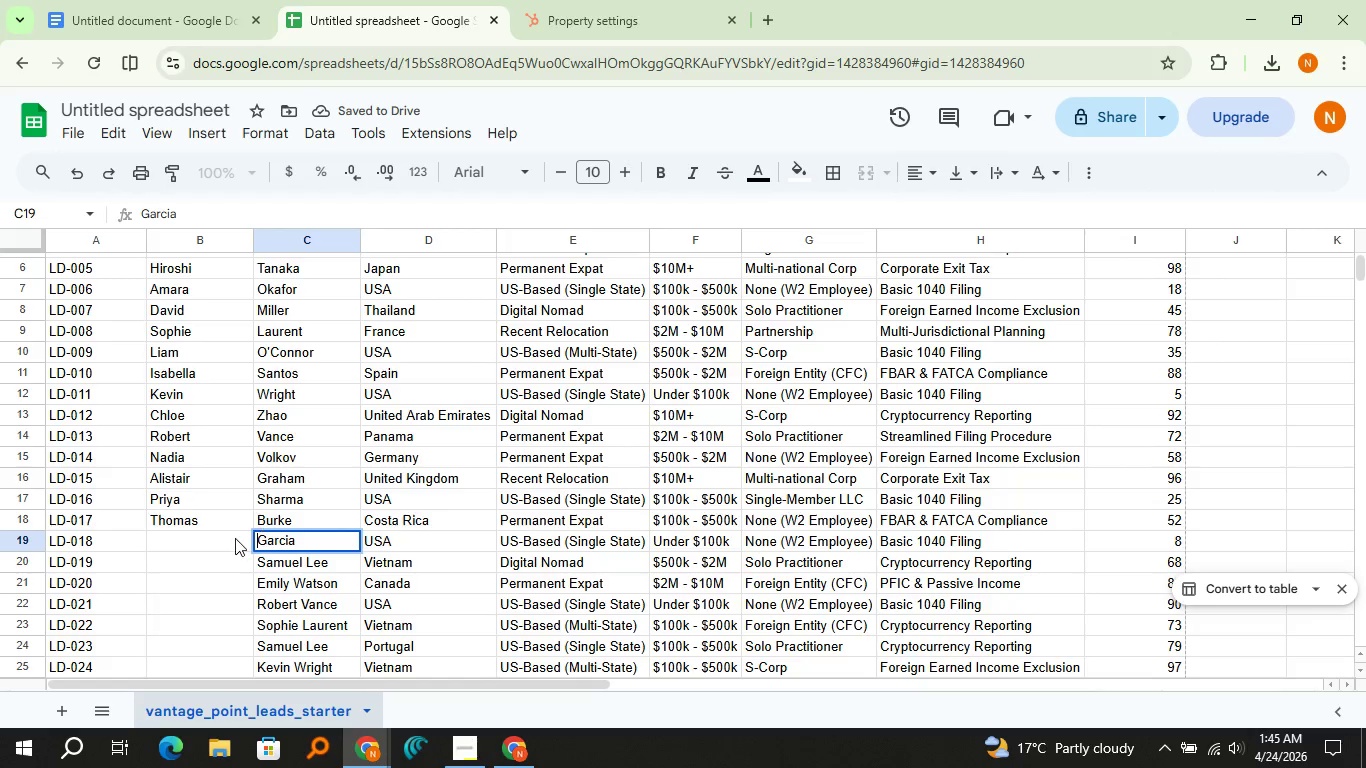 
left_click([235, 538])
 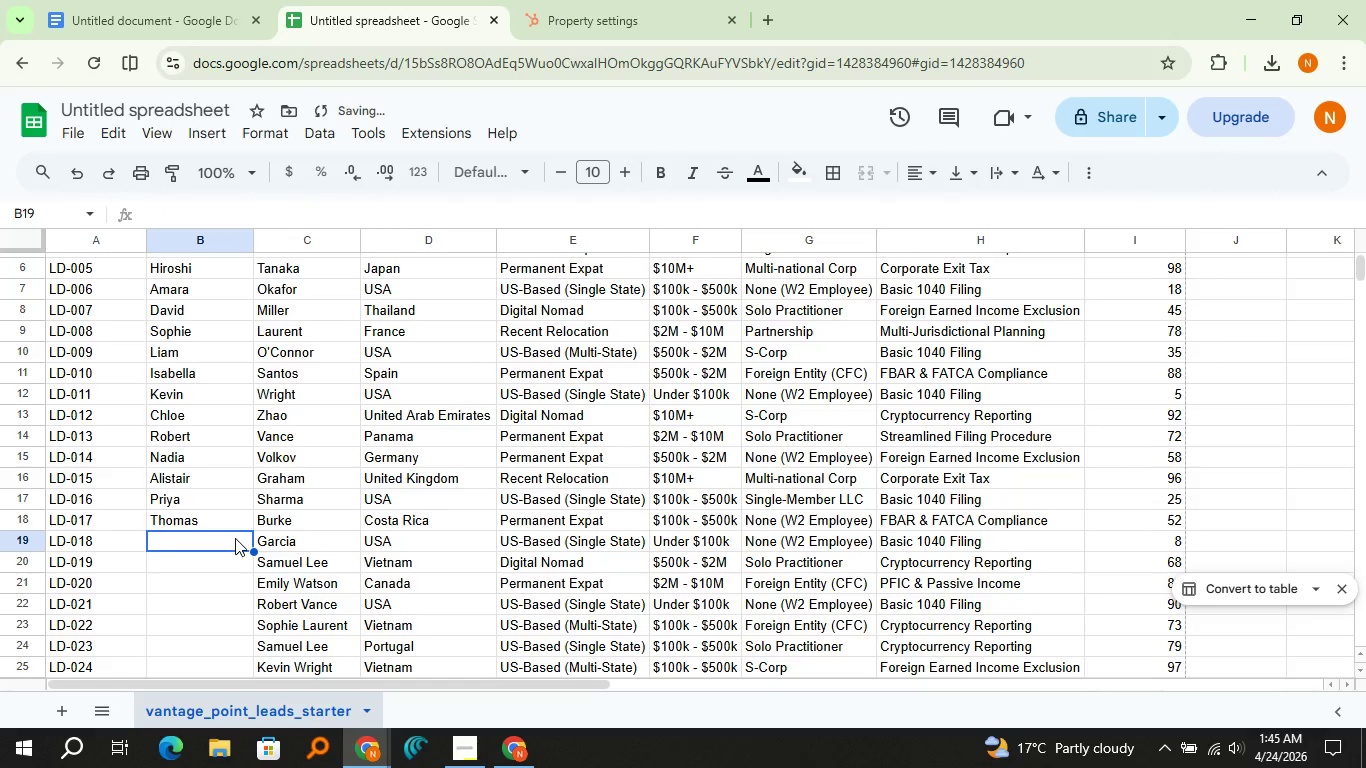 
hold_key(key=ControlLeft, duration=0.53)
 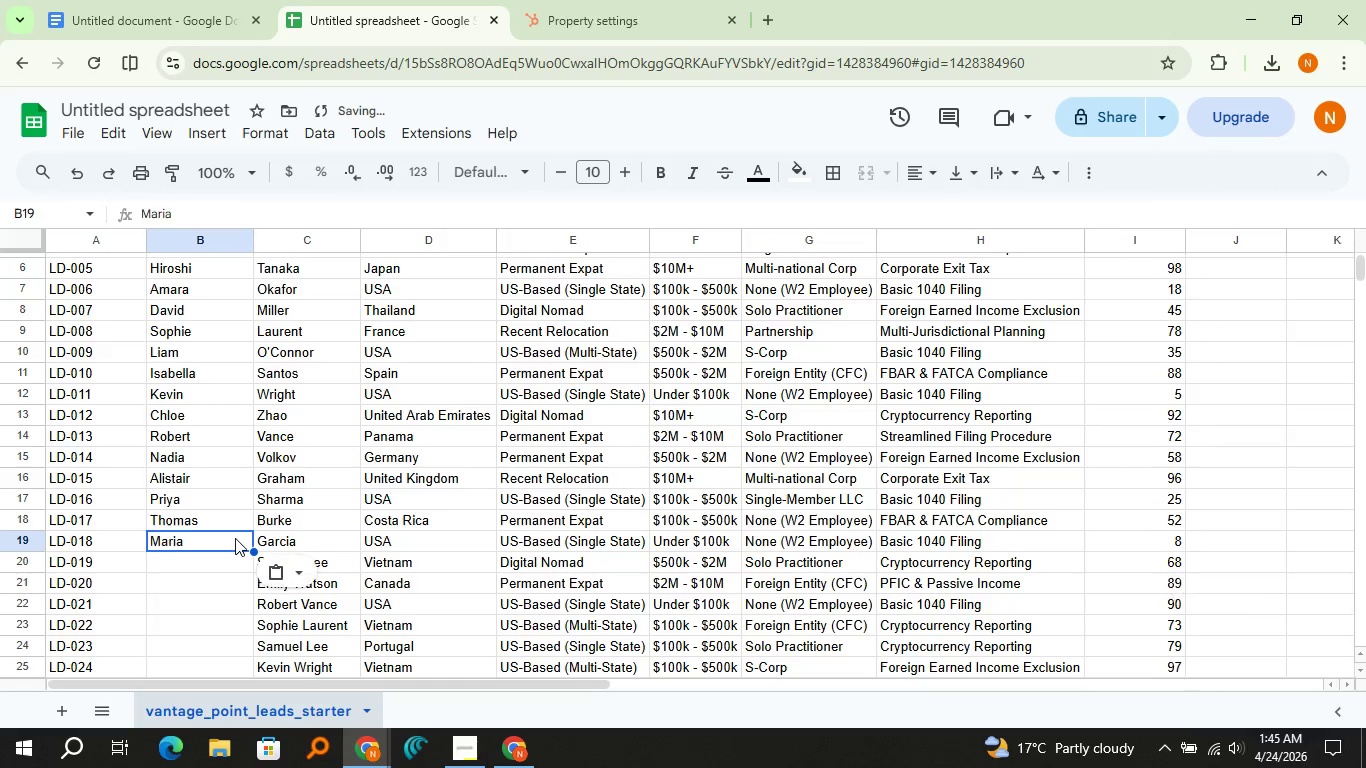 
key(Control+ControlLeft)
 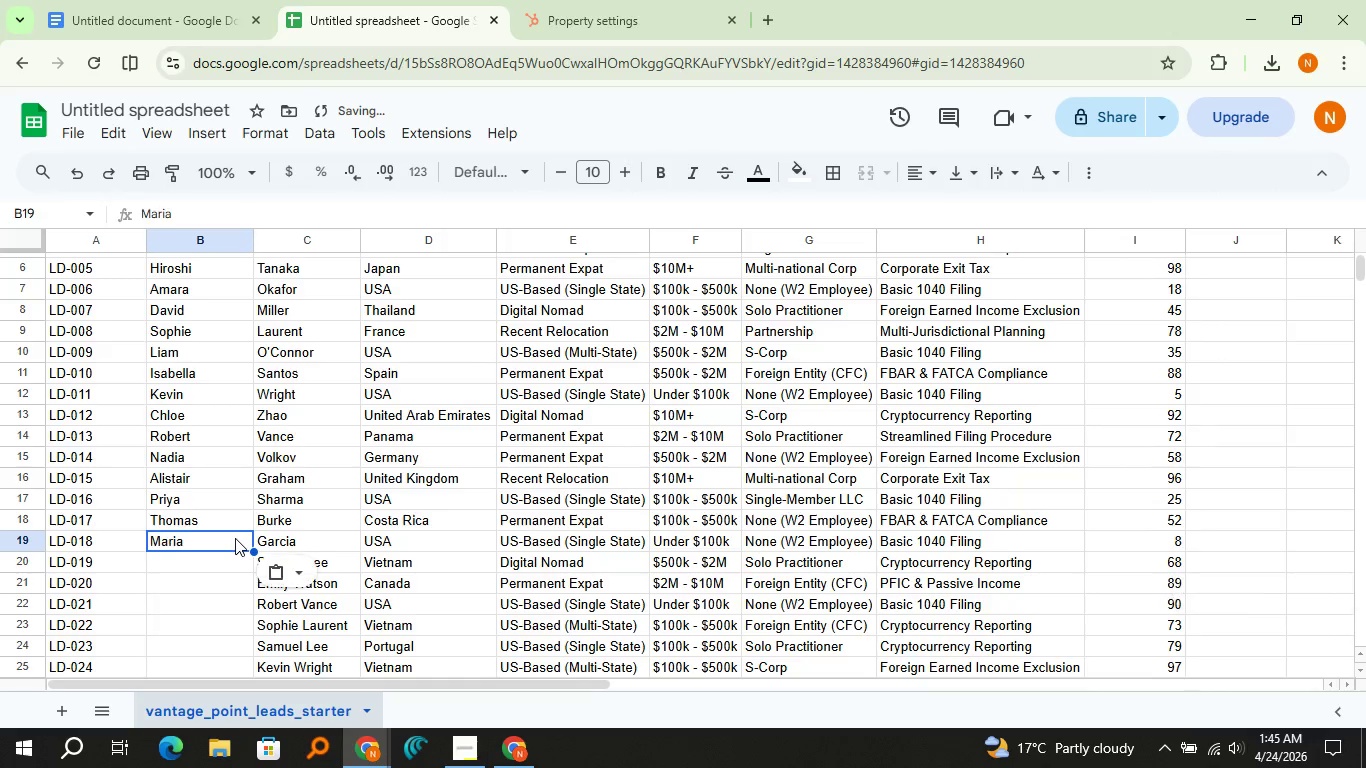 
key(Control+V)
 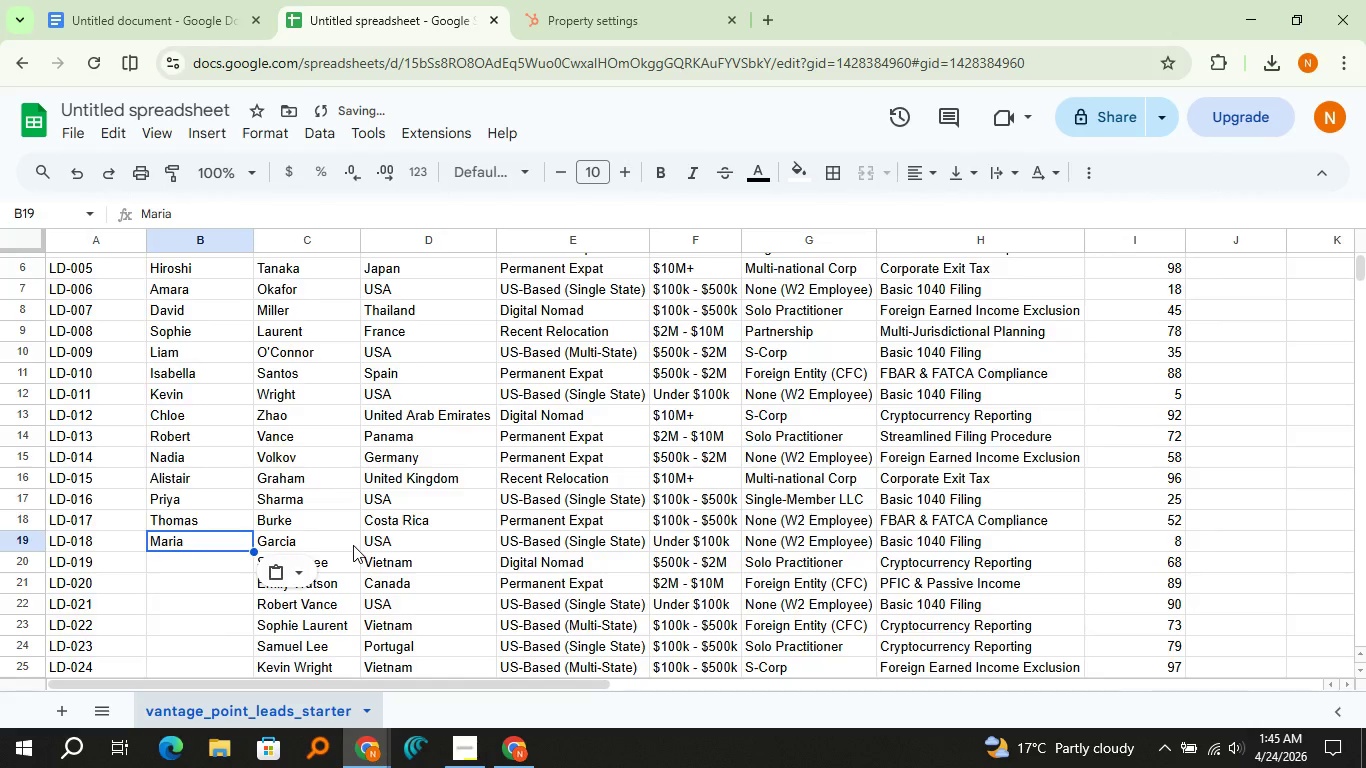 
scroll: coordinate [353, 545], scroll_direction: down, amount: 1.0
 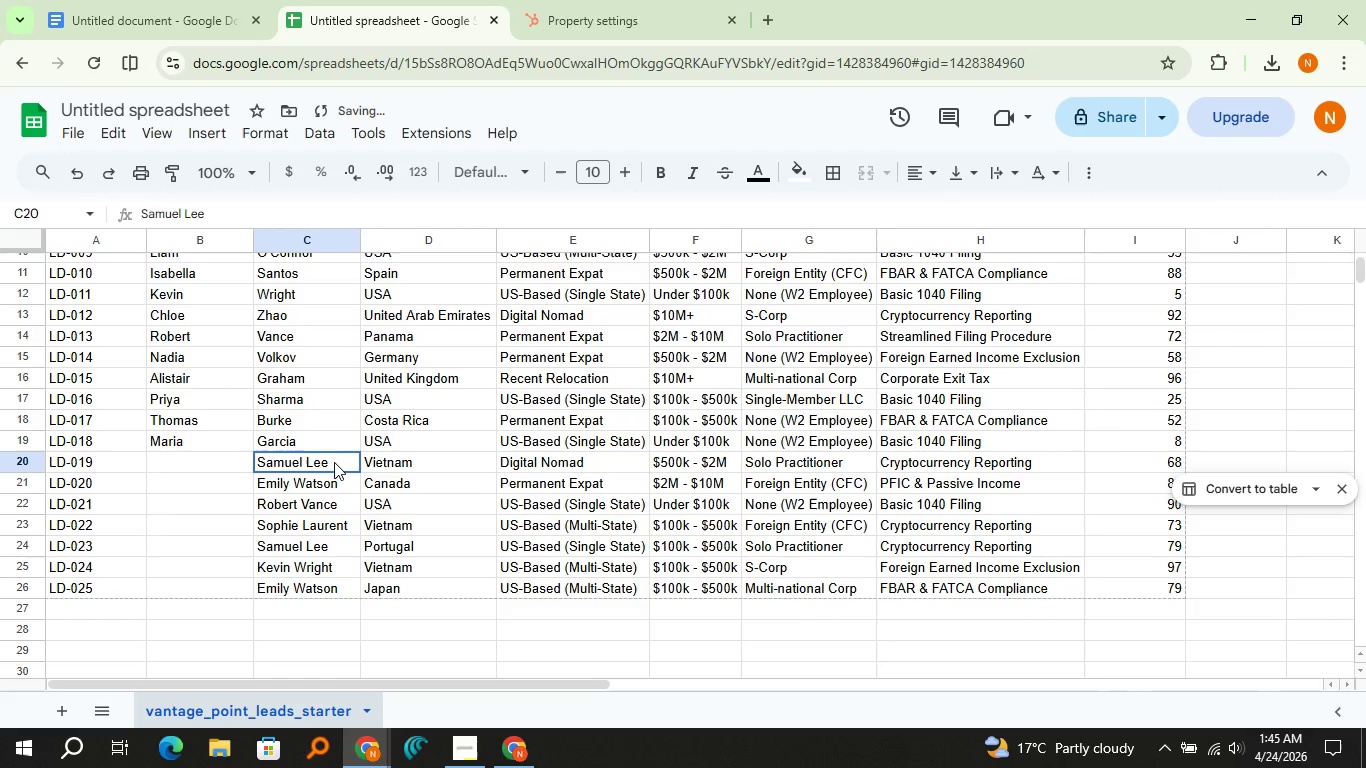 
double_click([334, 462])
 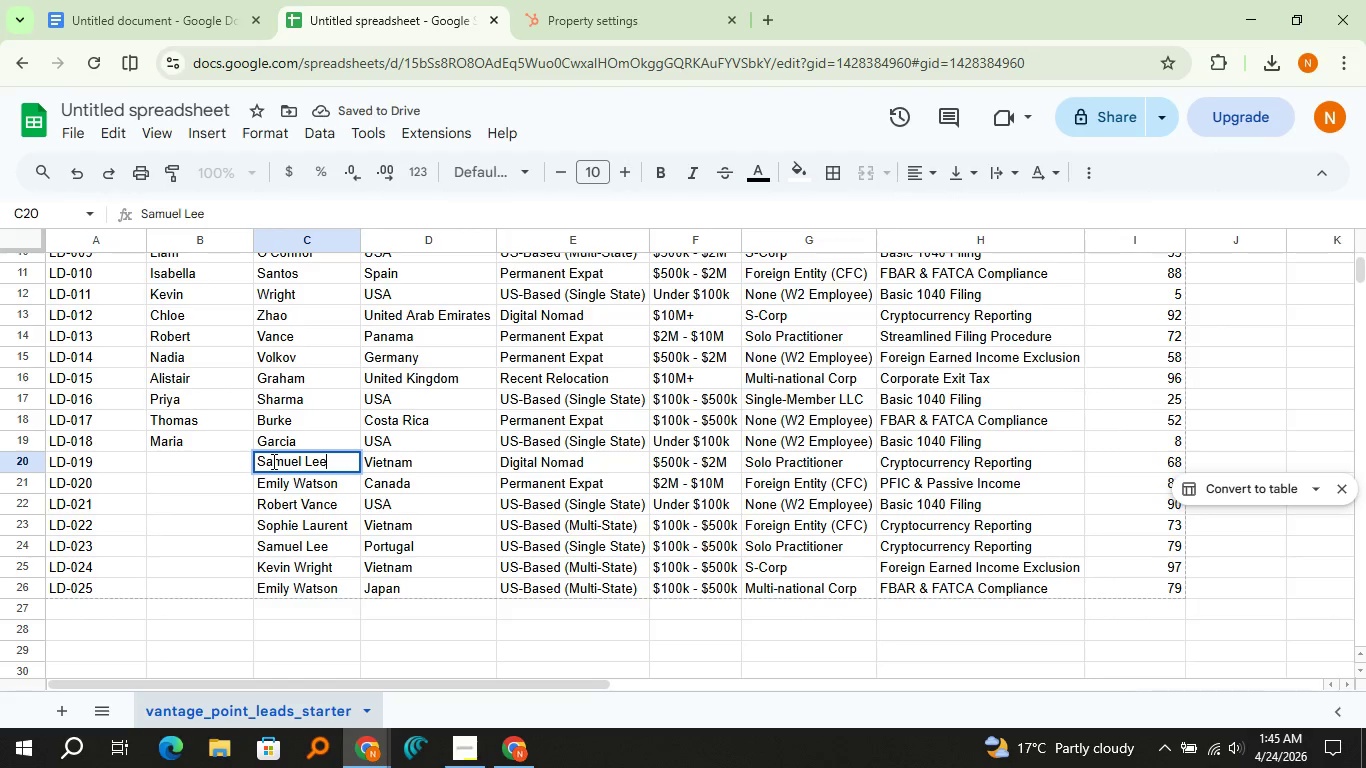 
triple_click([272, 461])
 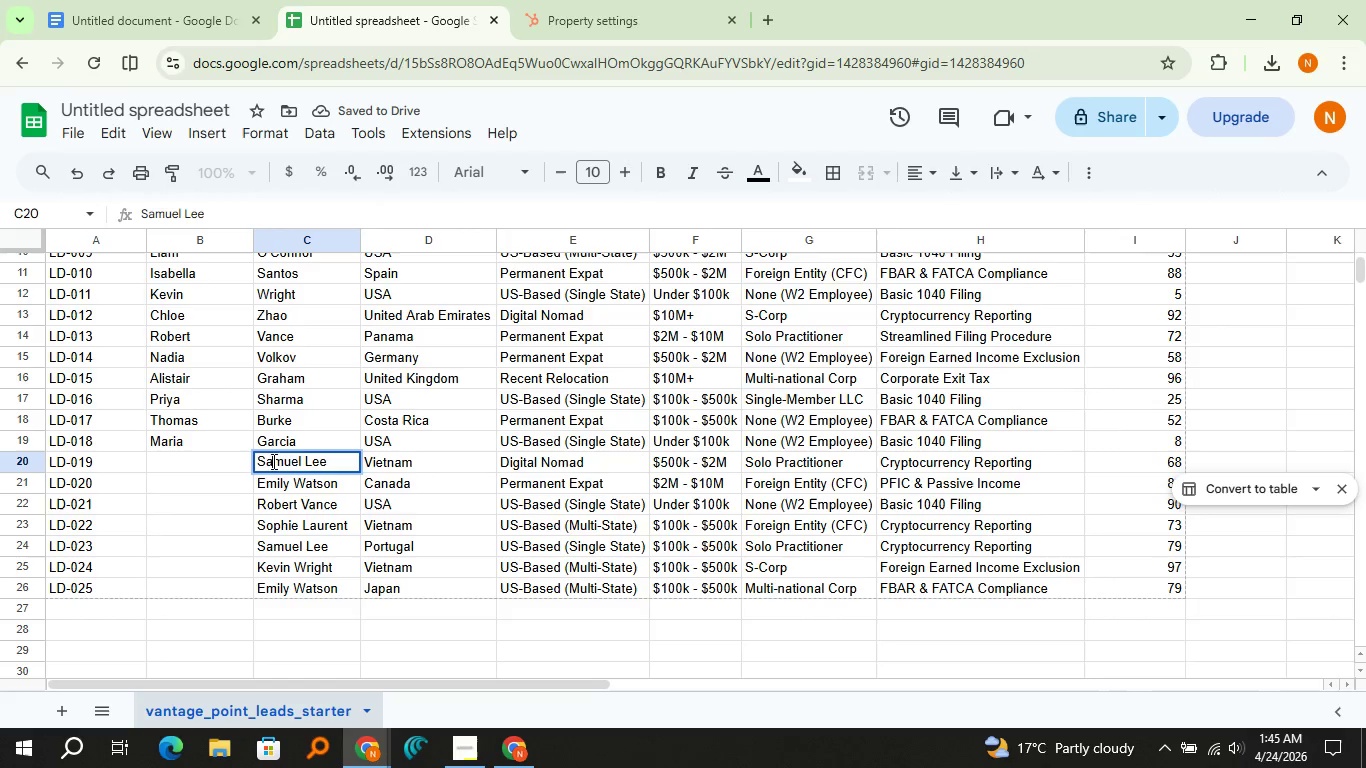 
triple_click([272, 461])
 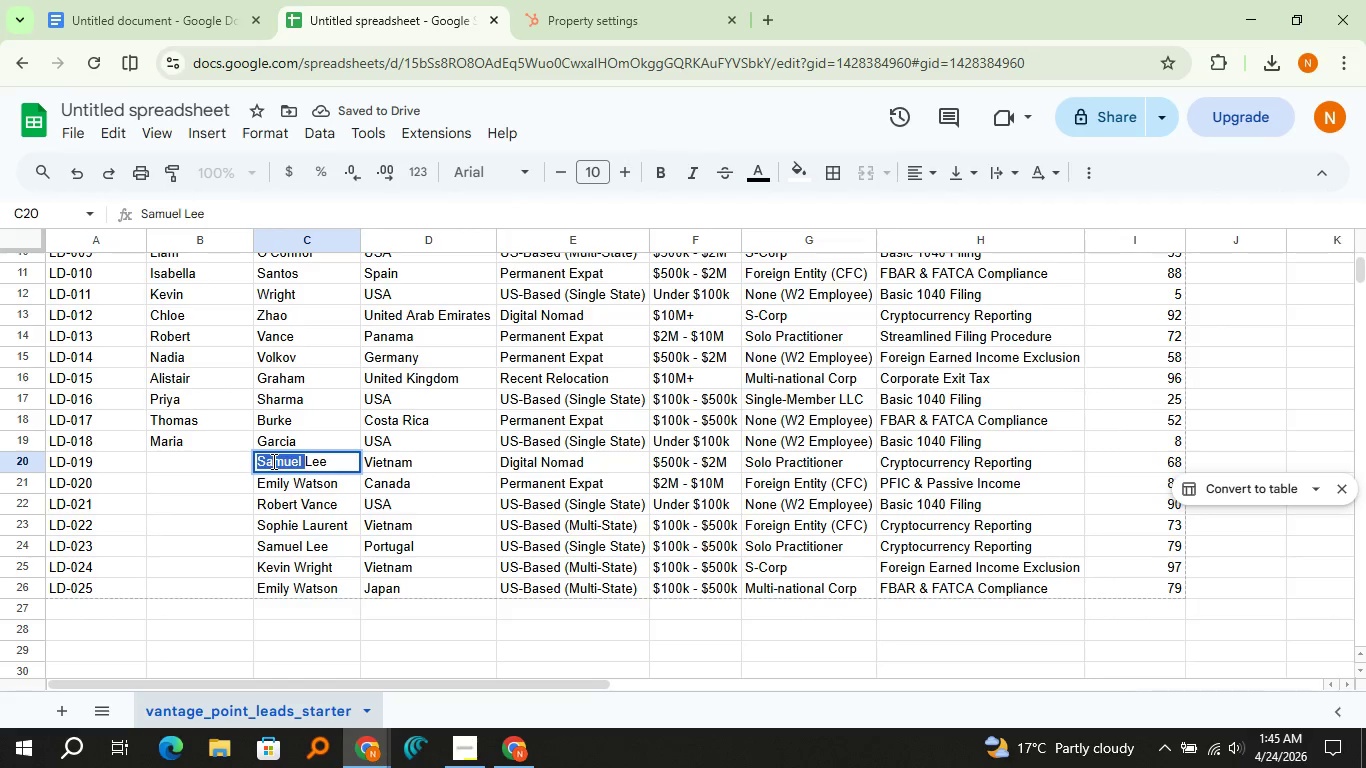 
key(Control+X)
 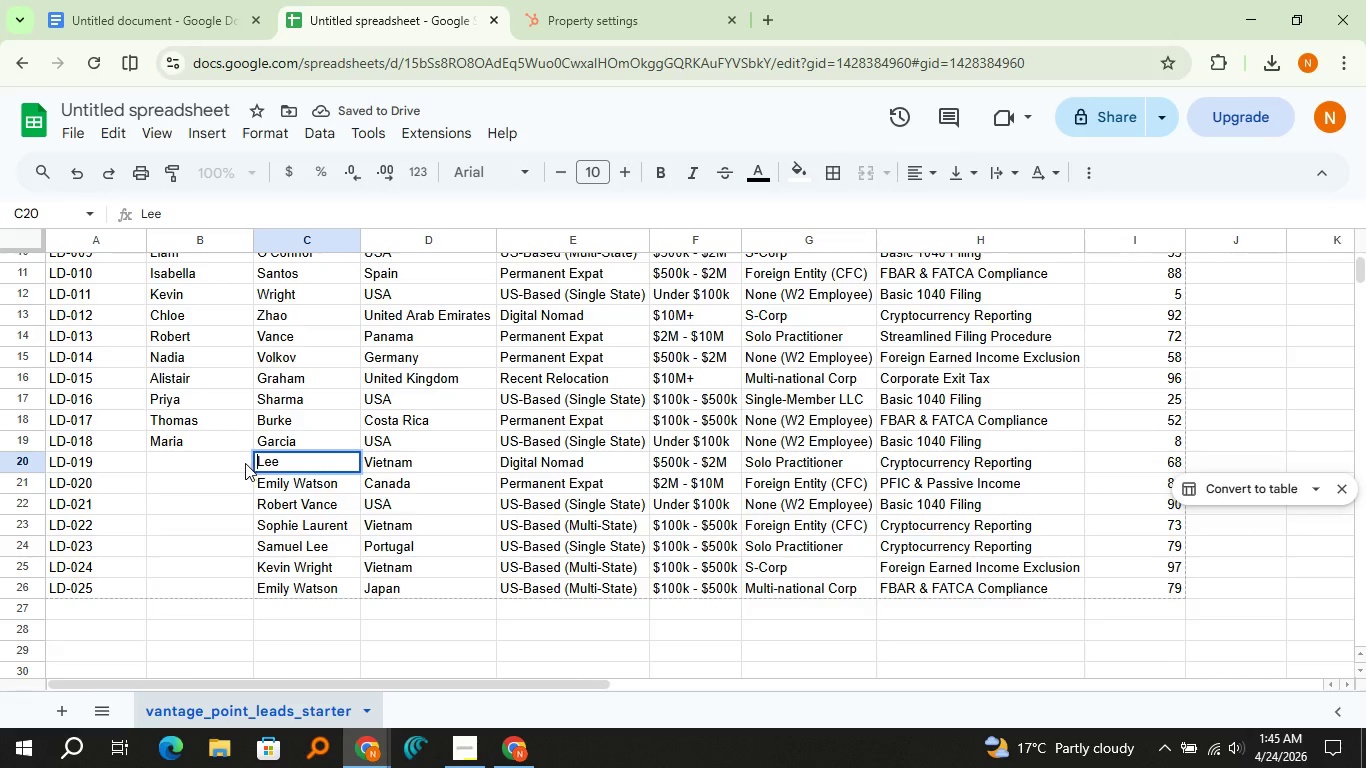 
left_click([244, 463])
 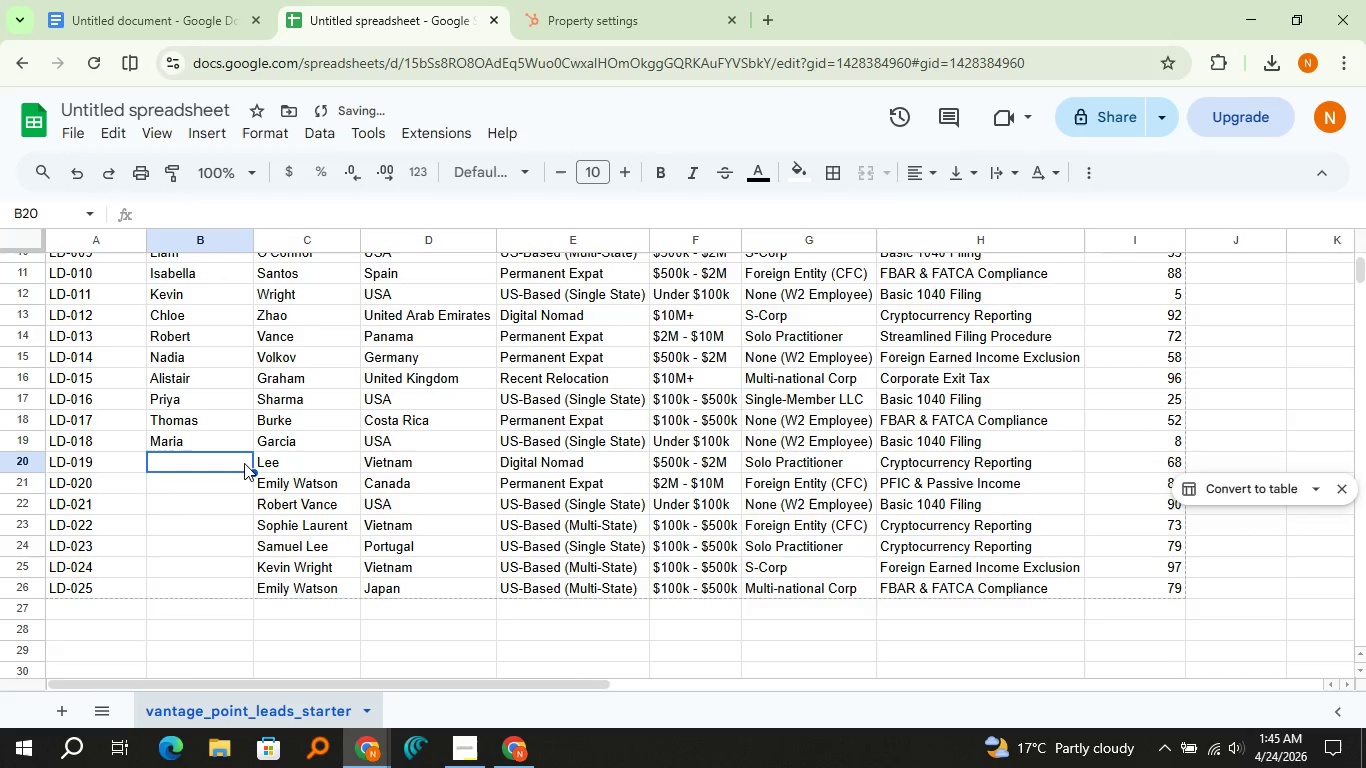 
key(Control+V)
 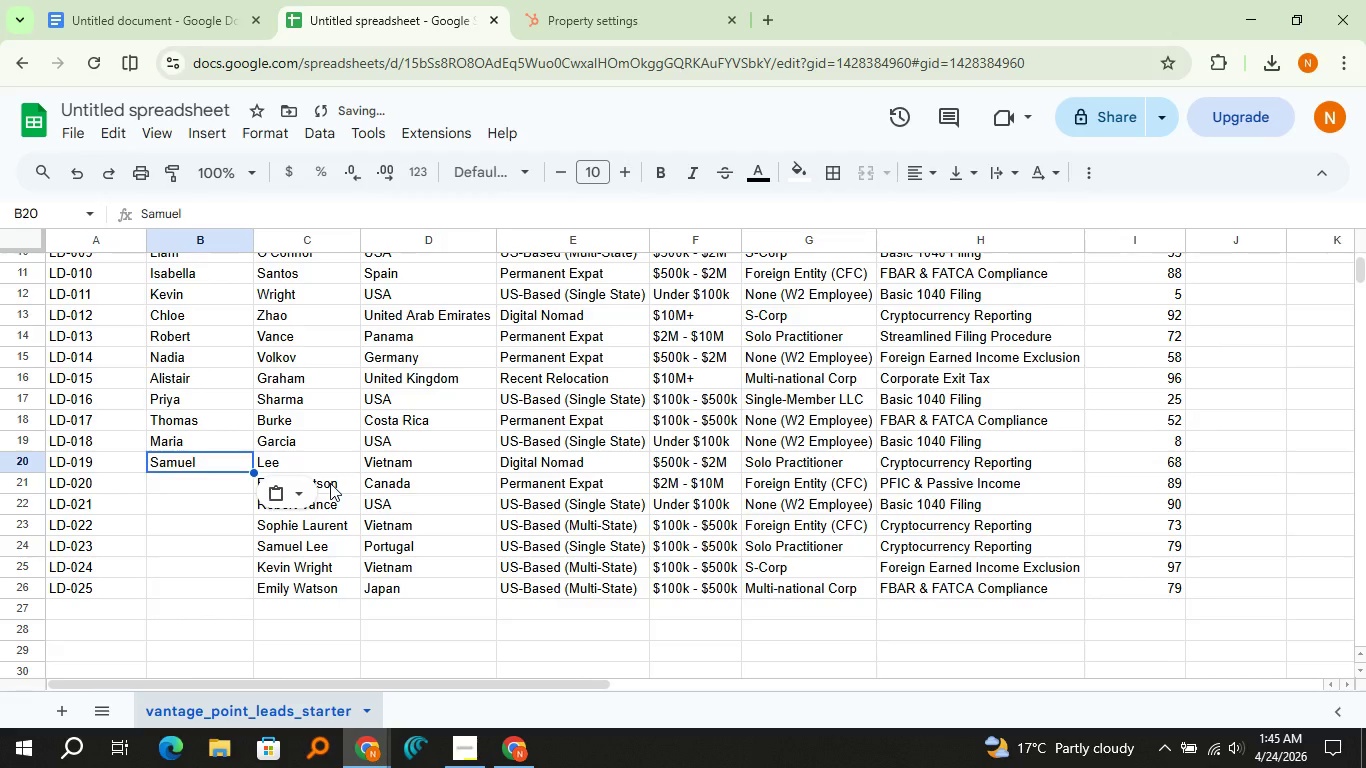 
double_click([330, 483])
 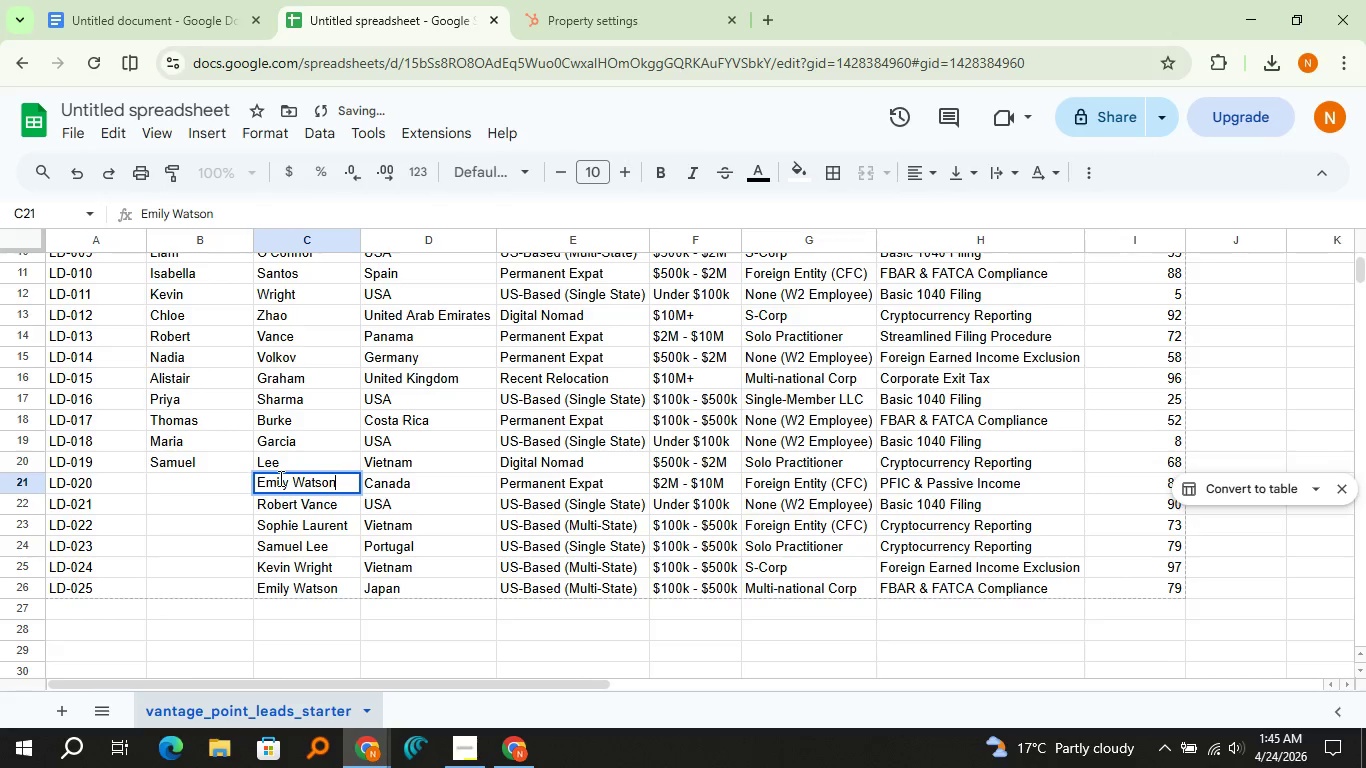 
double_click([279, 478])
 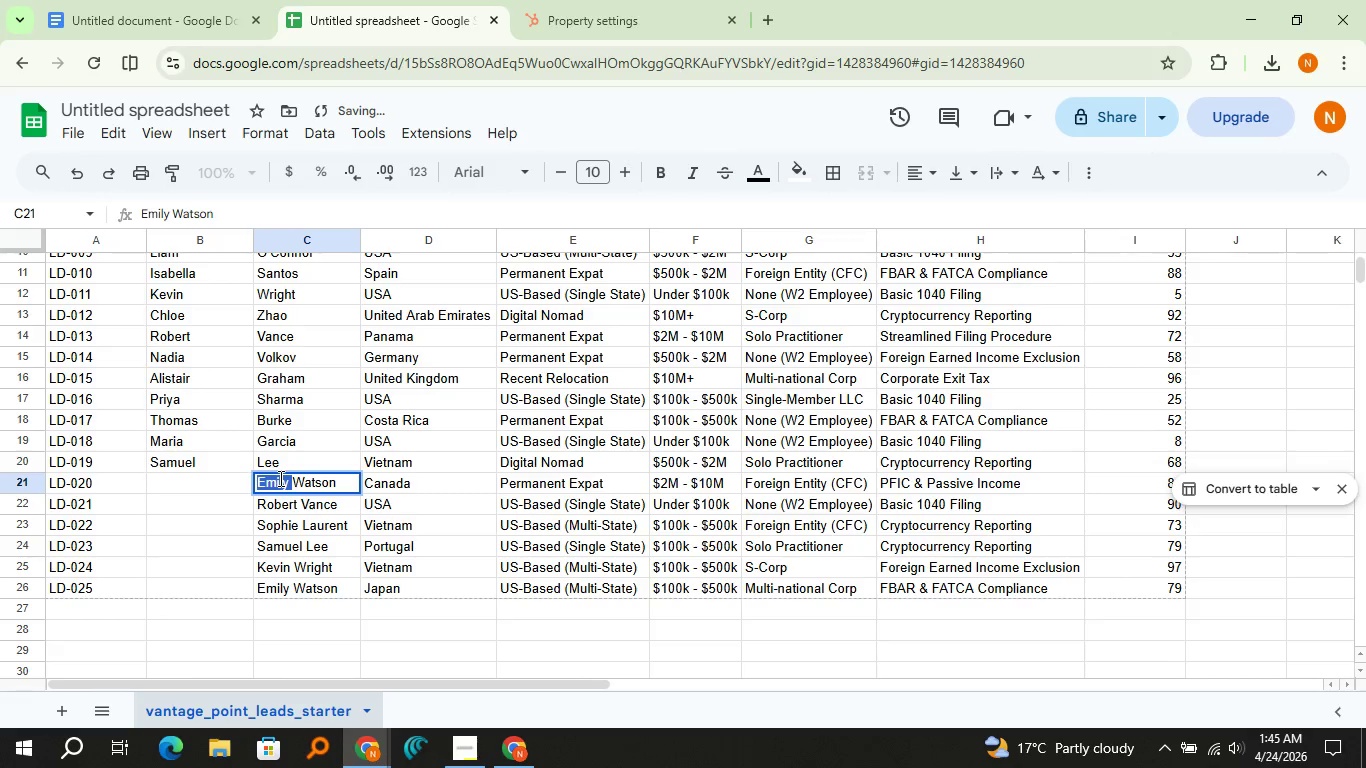 
key(Control+X)
 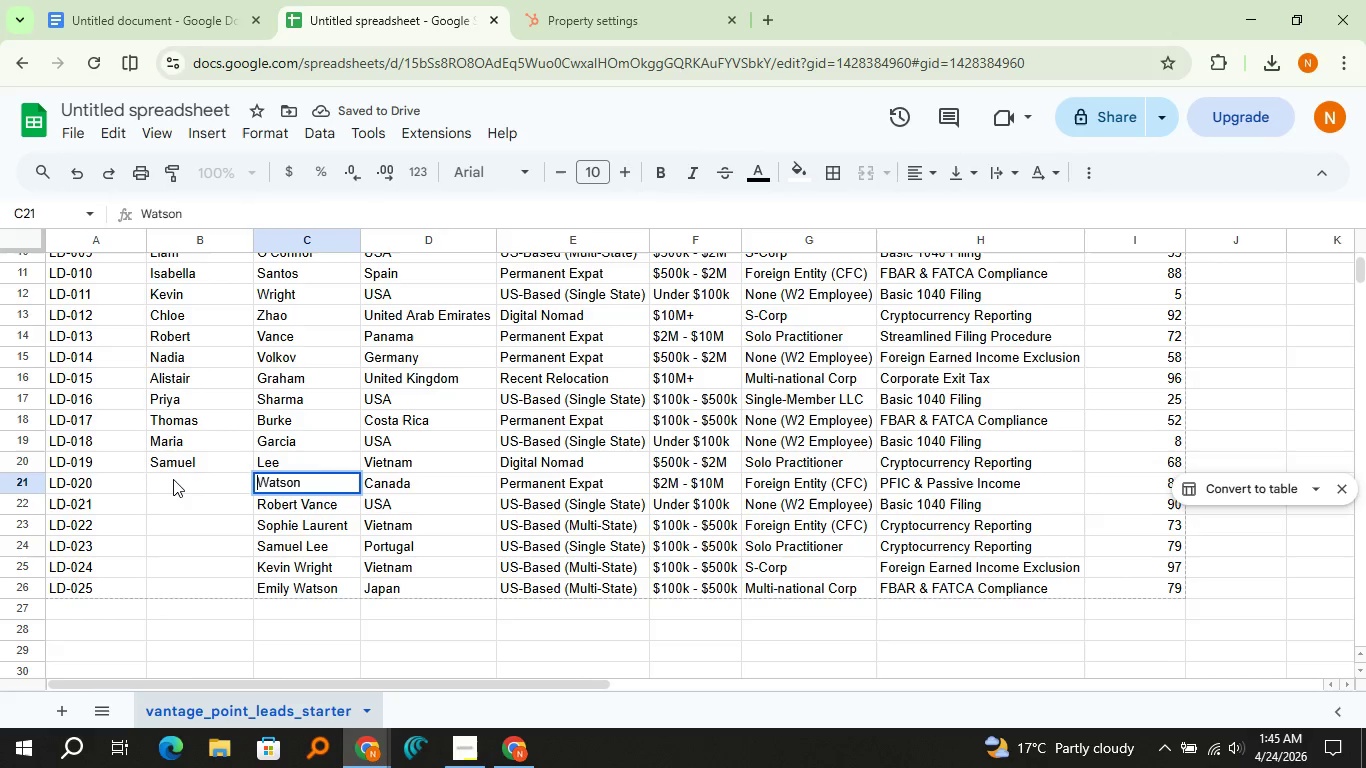 
left_click([173, 479])
 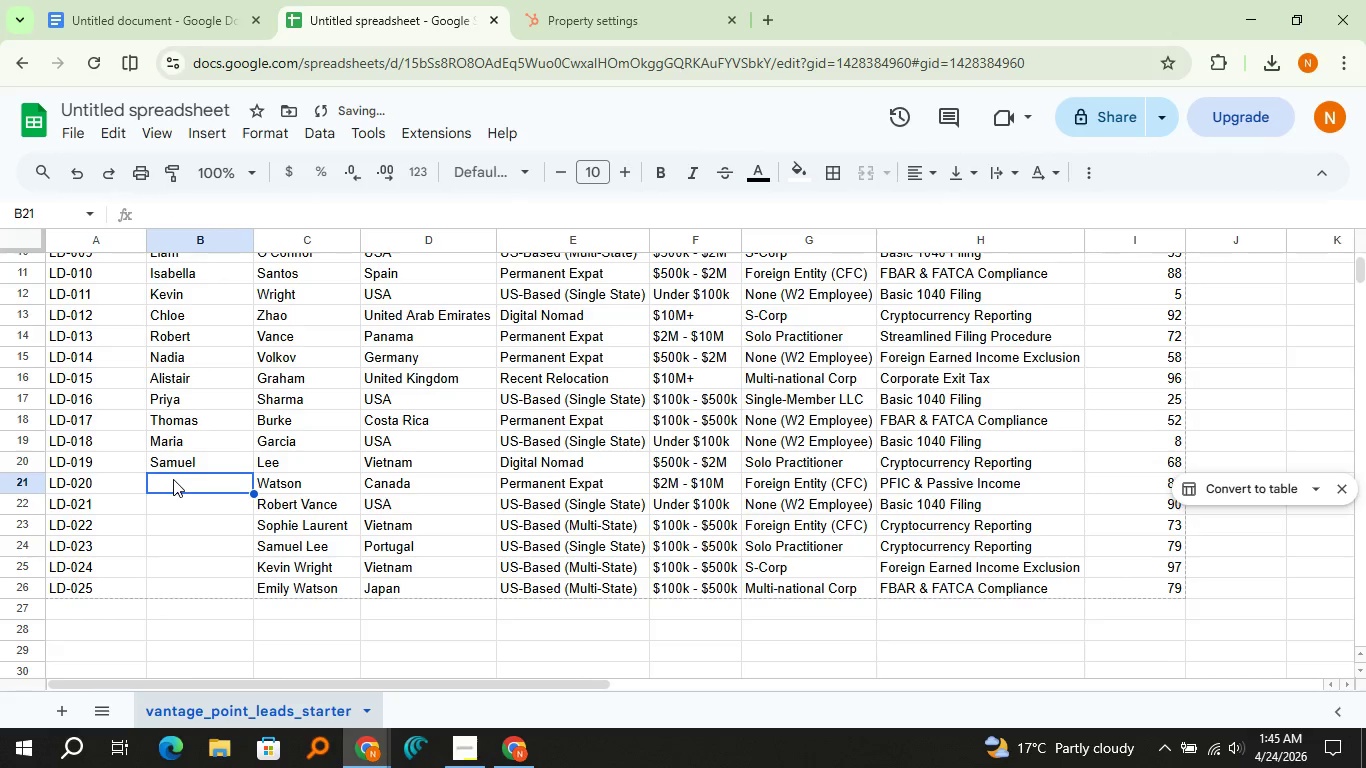 
key(Control+V)
 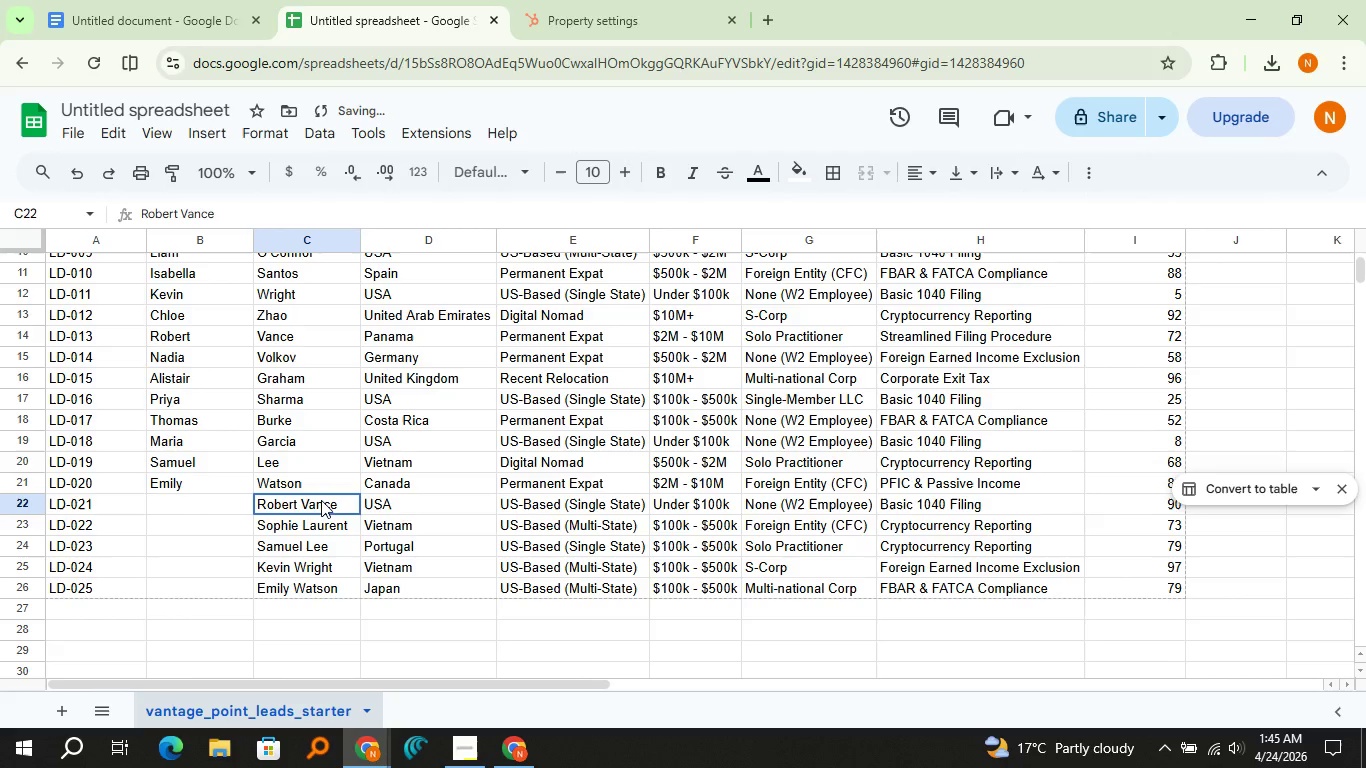 
double_click([321, 500])
 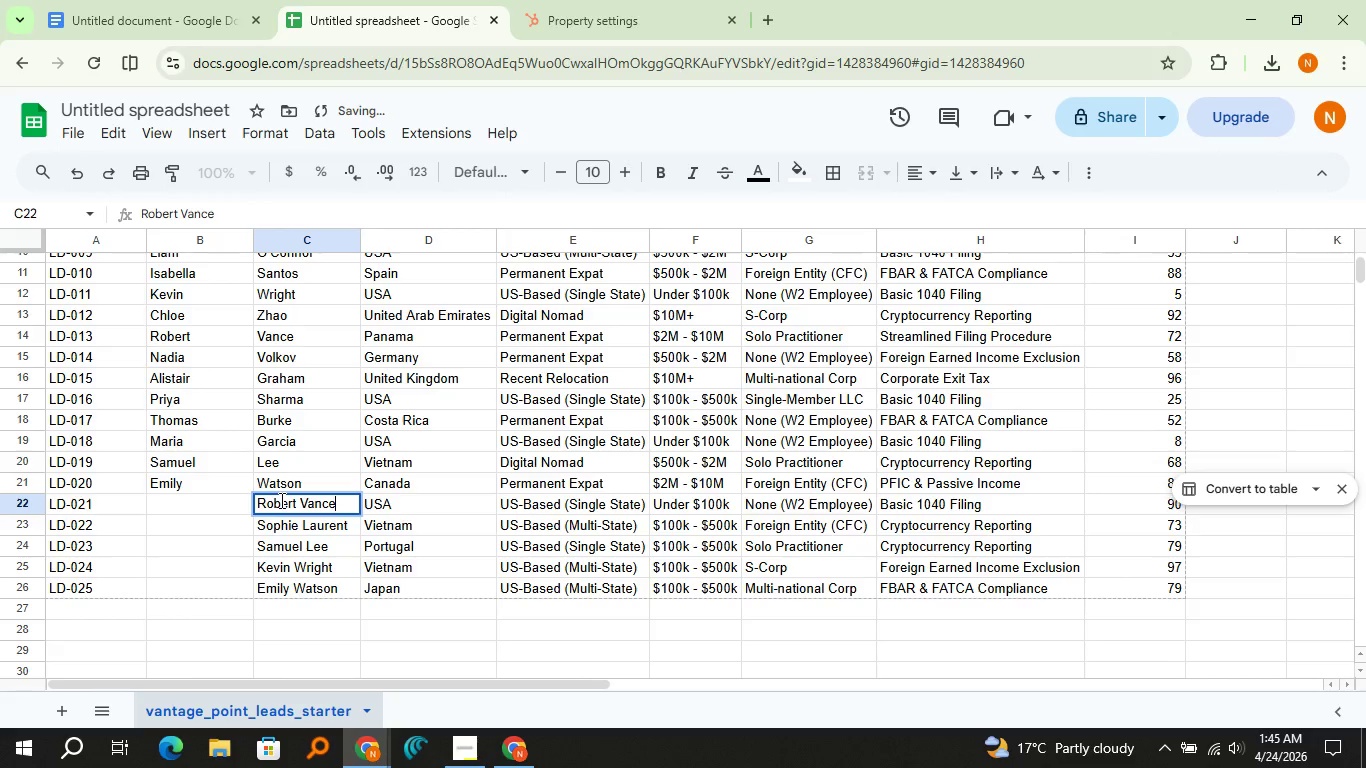 
triple_click([280, 500])
 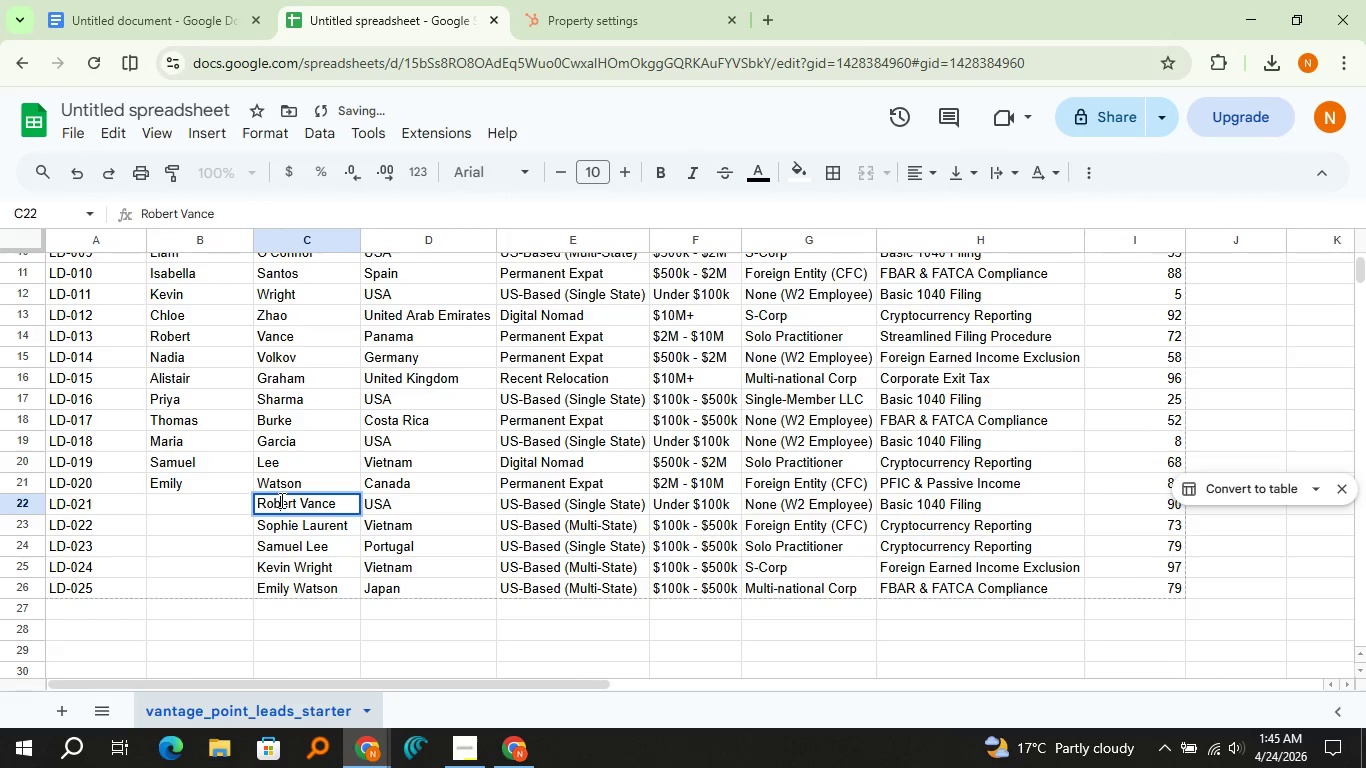 
triple_click([280, 500])
 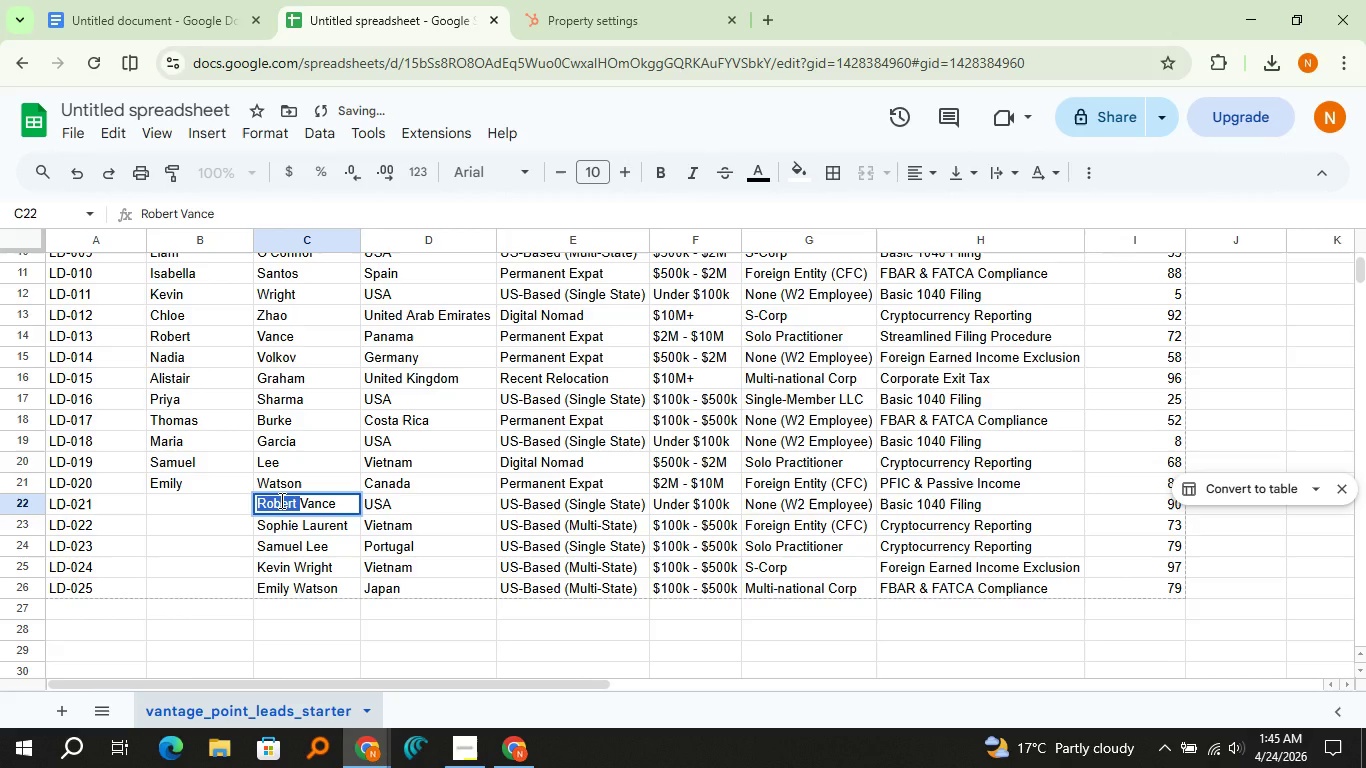 
key(Control+X)
 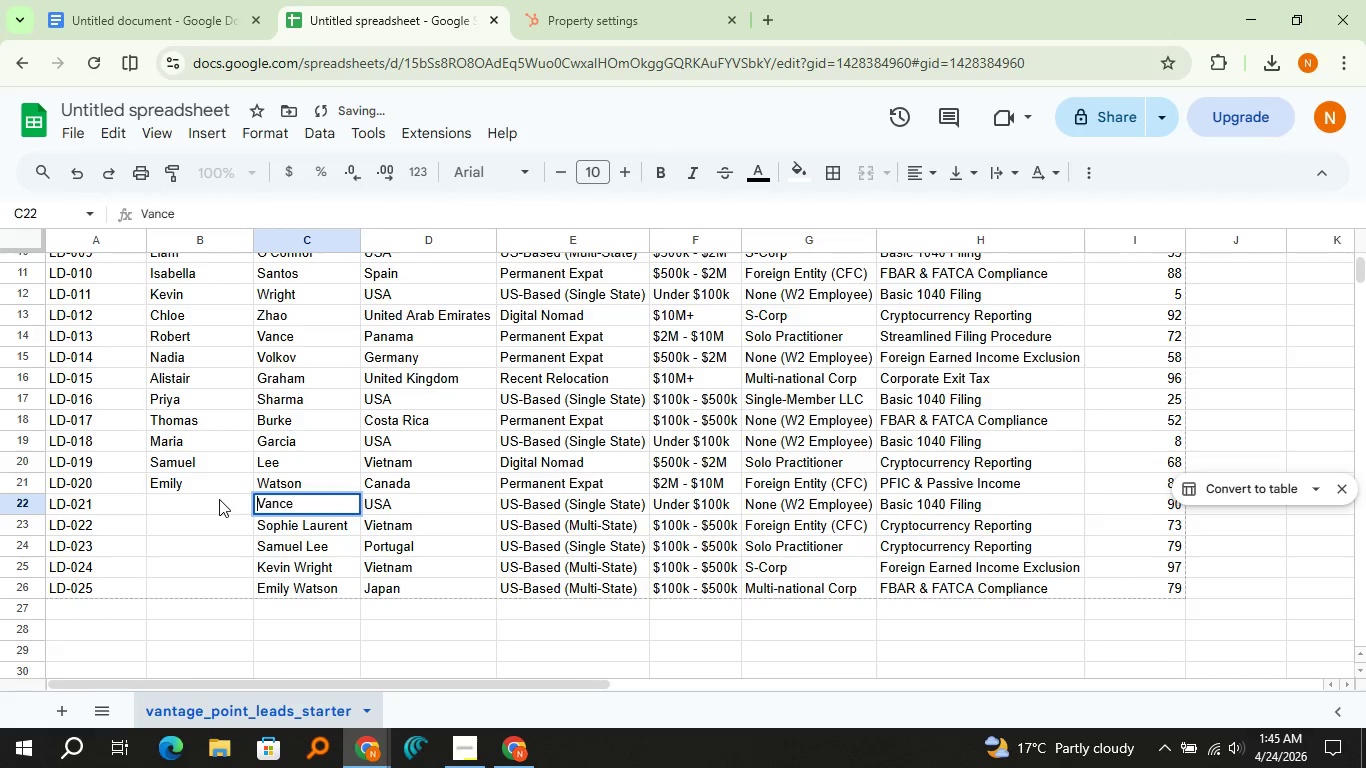 
left_click([219, 499])
 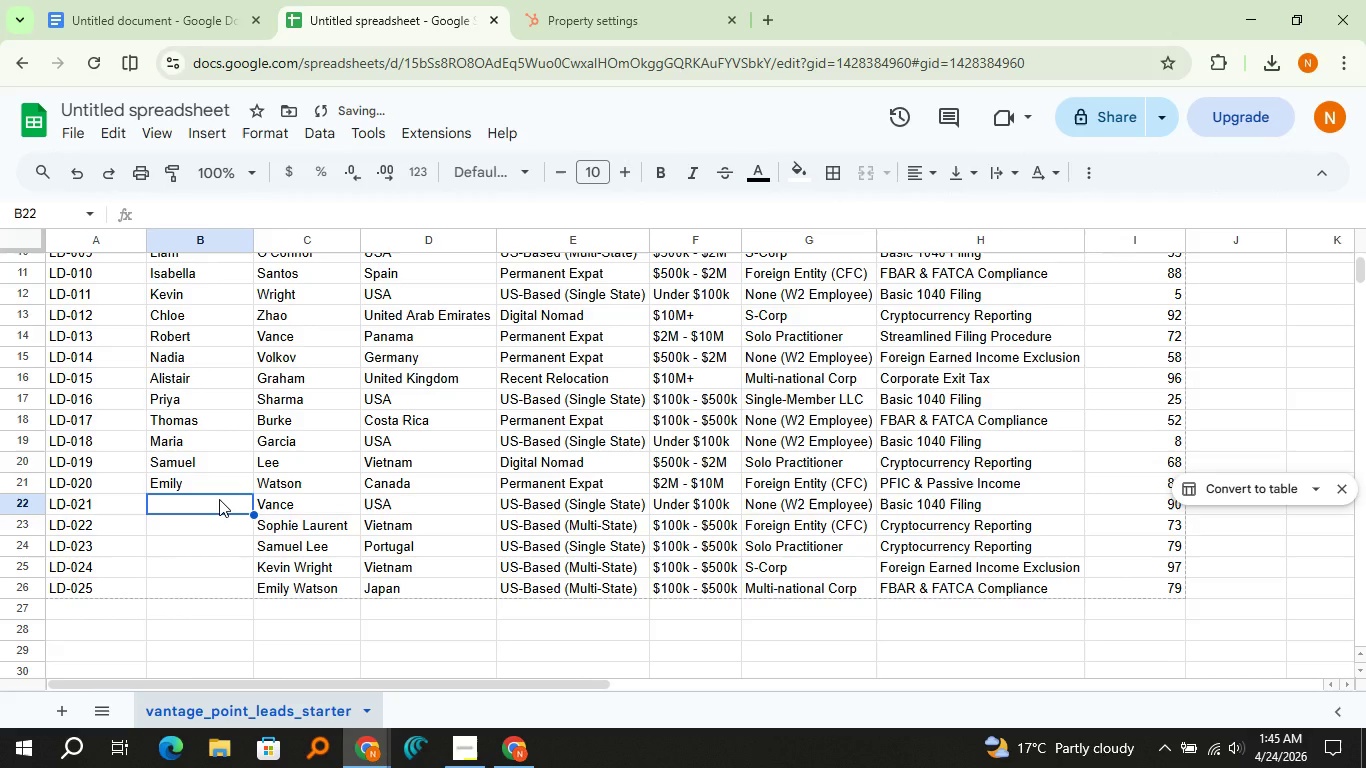 
key(Control+V)
 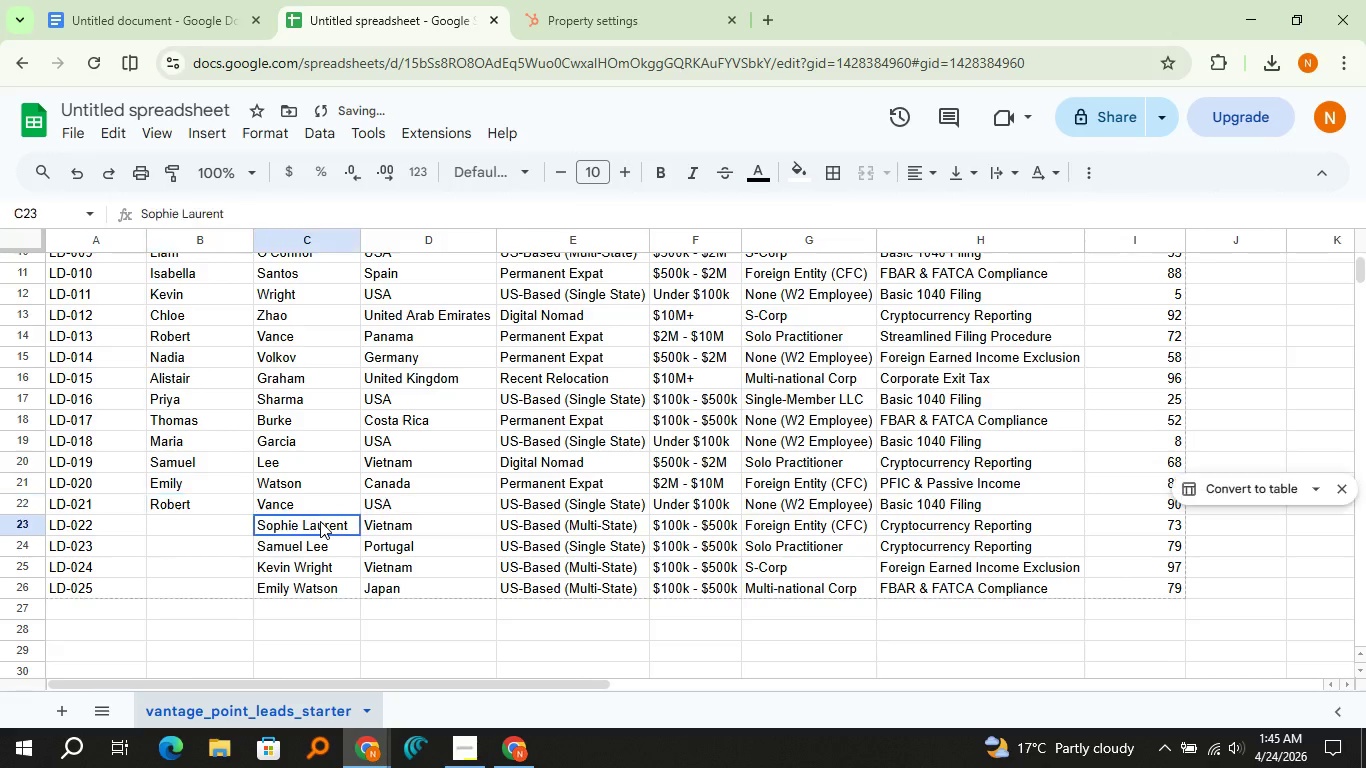 
double_click([320, 521])
 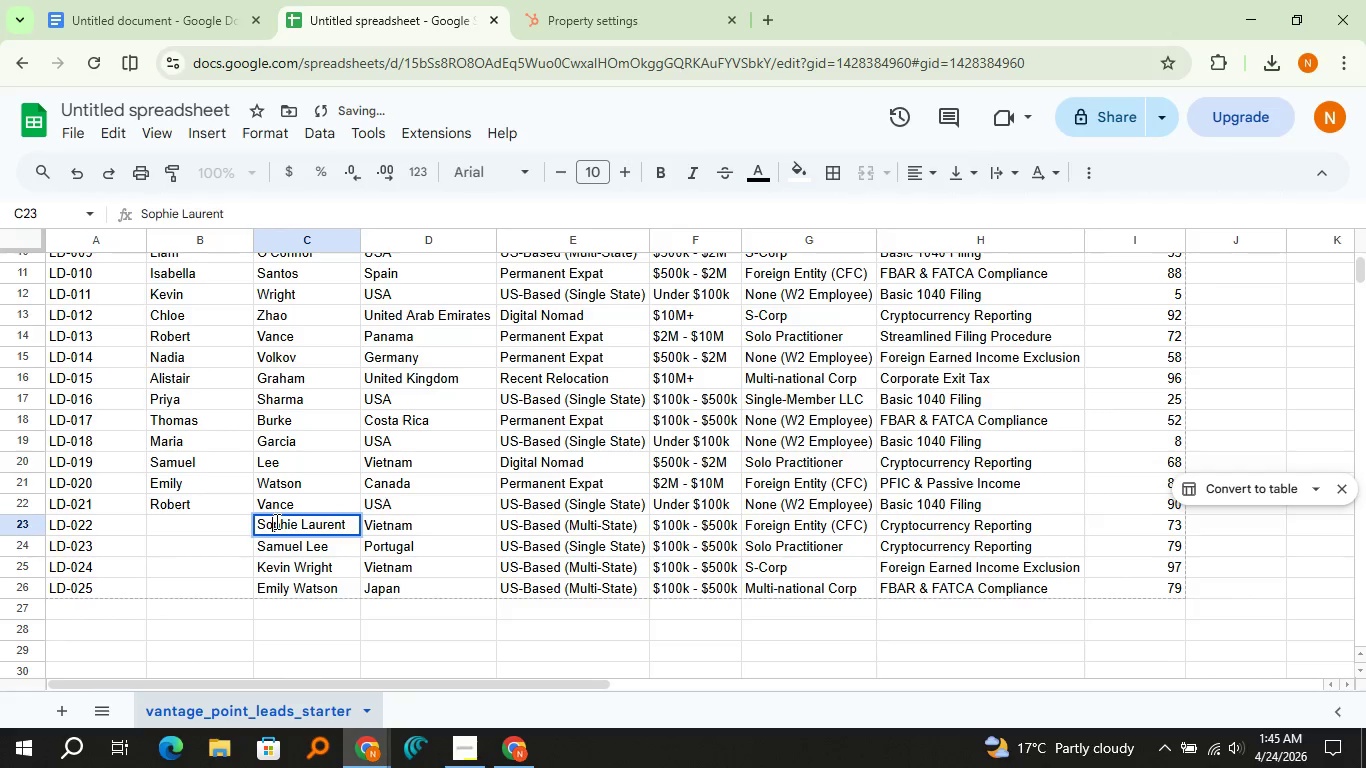 
triple_click([275, 521])
 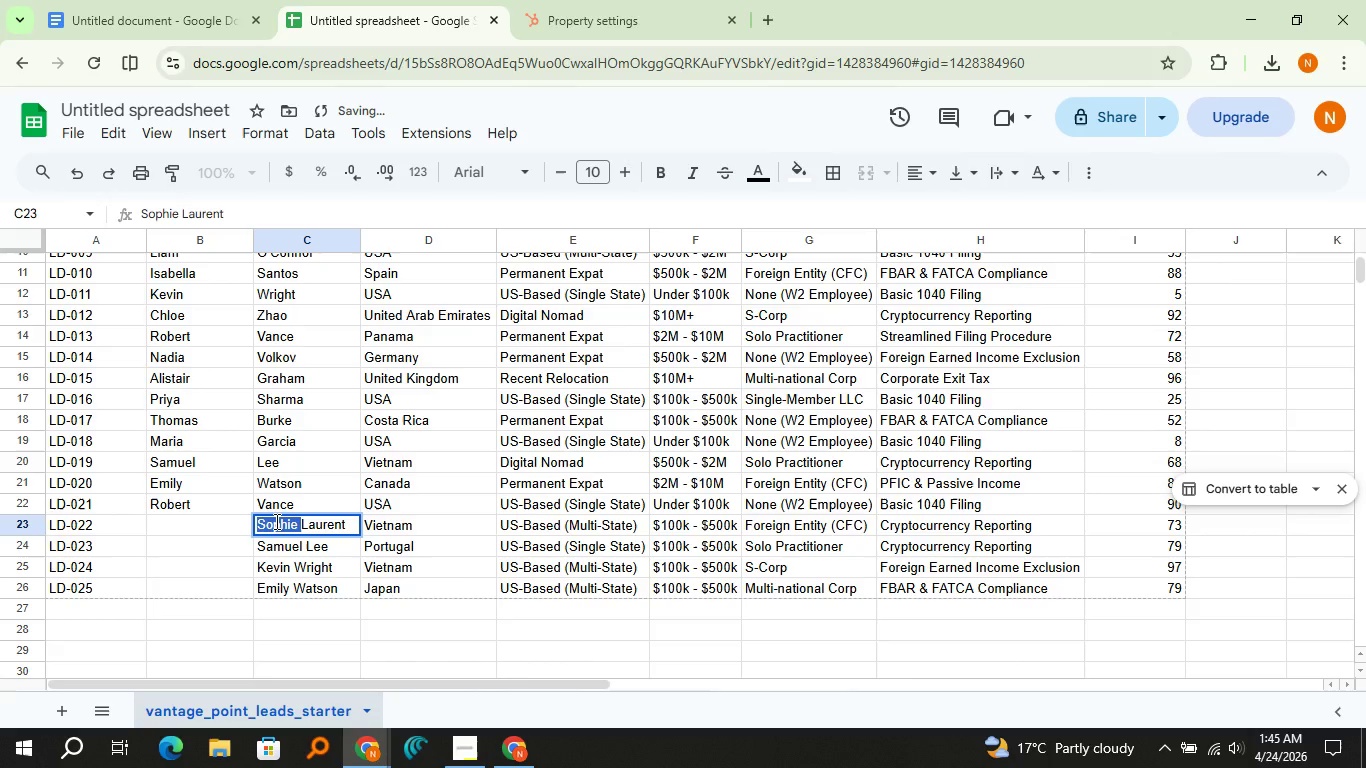 
key(Control+X)
 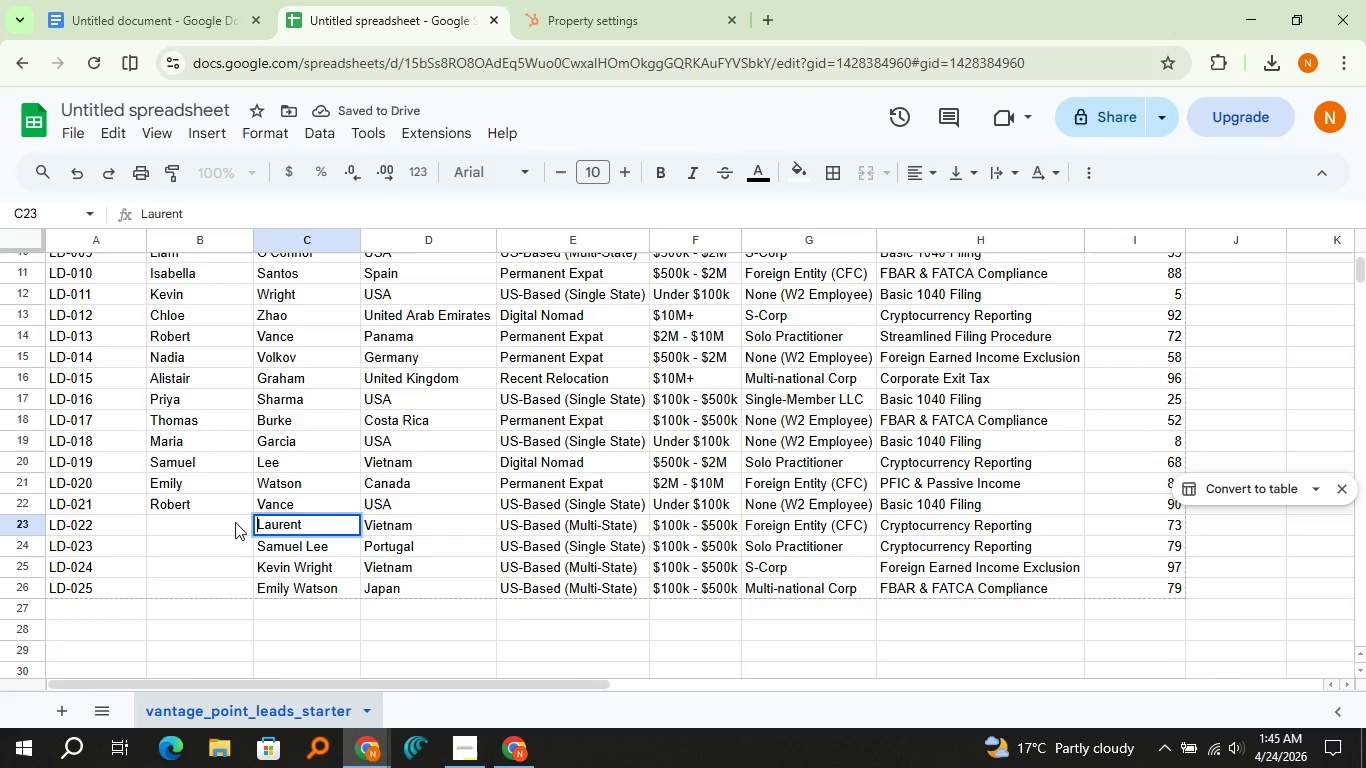 
left_click([235, 522])
 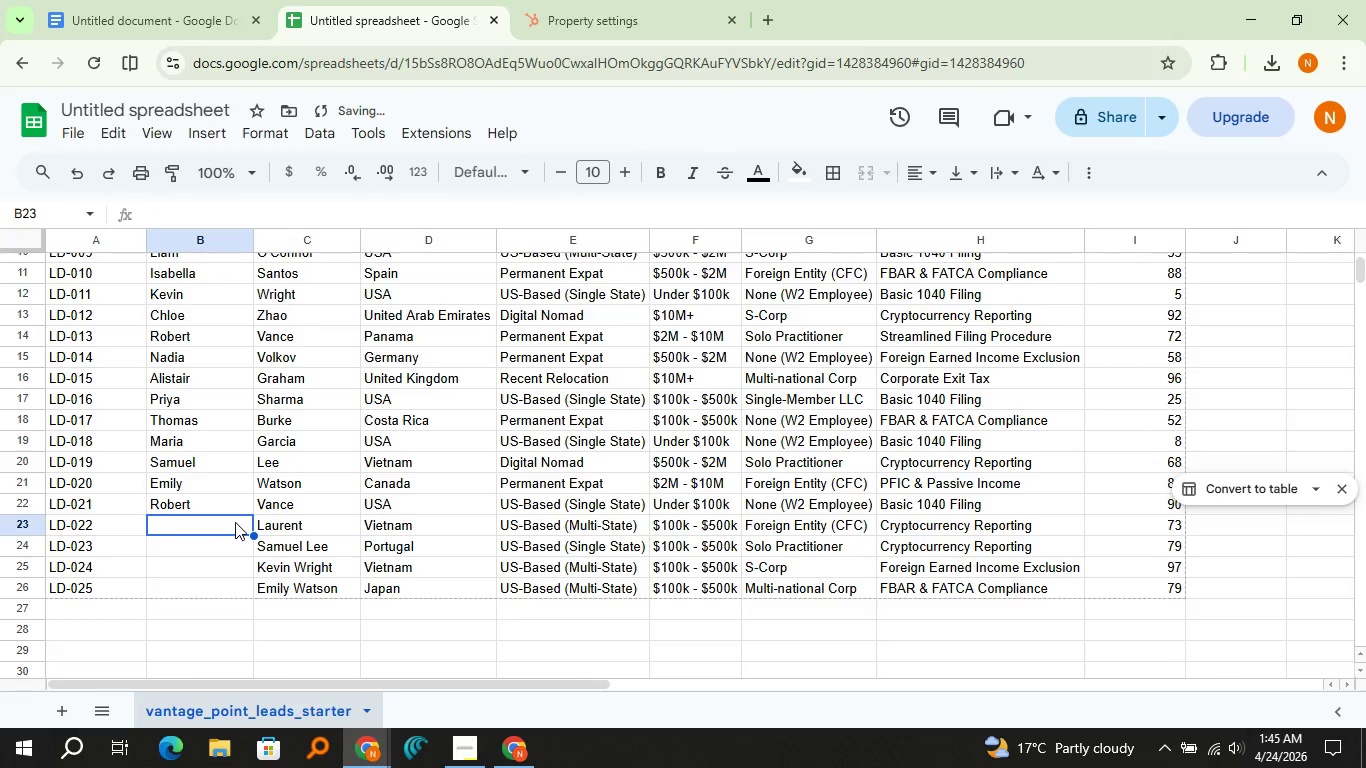 
key(Control+V)
 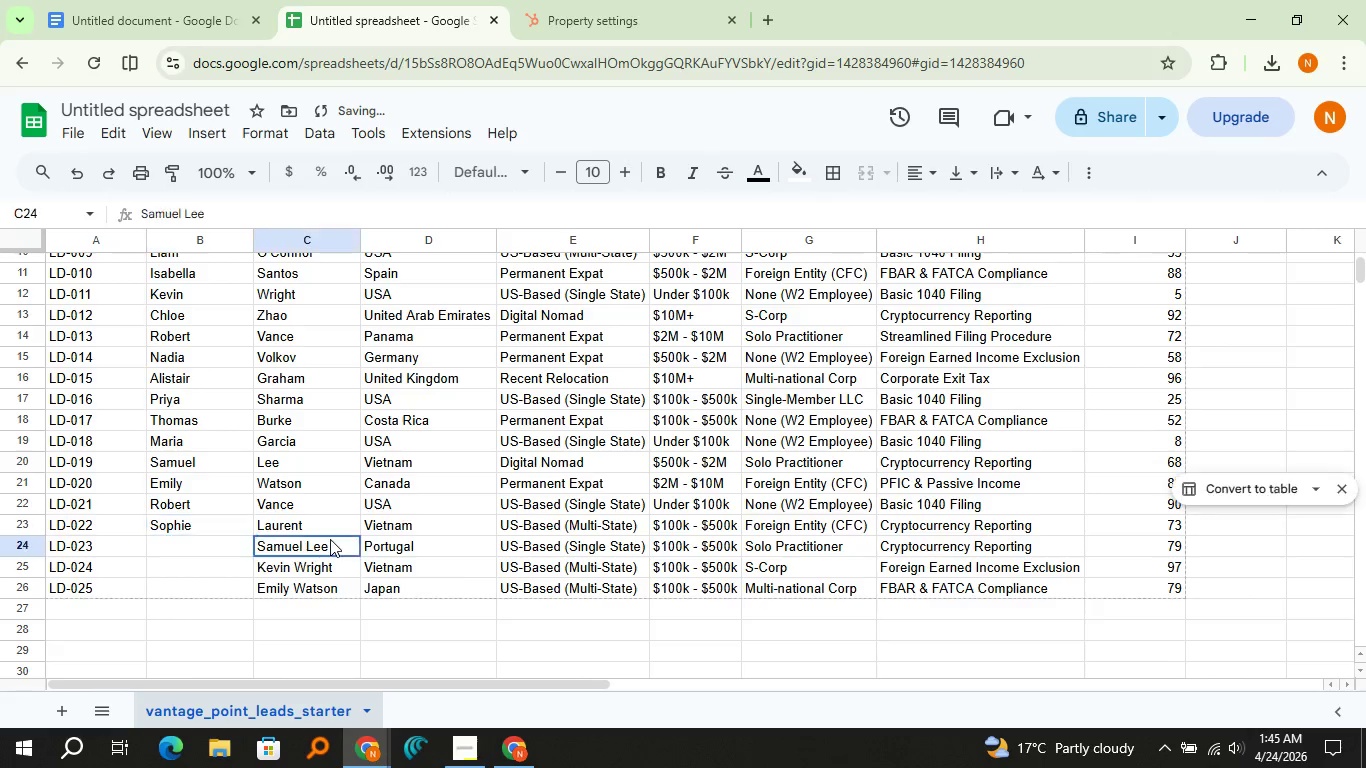 
double_click([328, 539])
 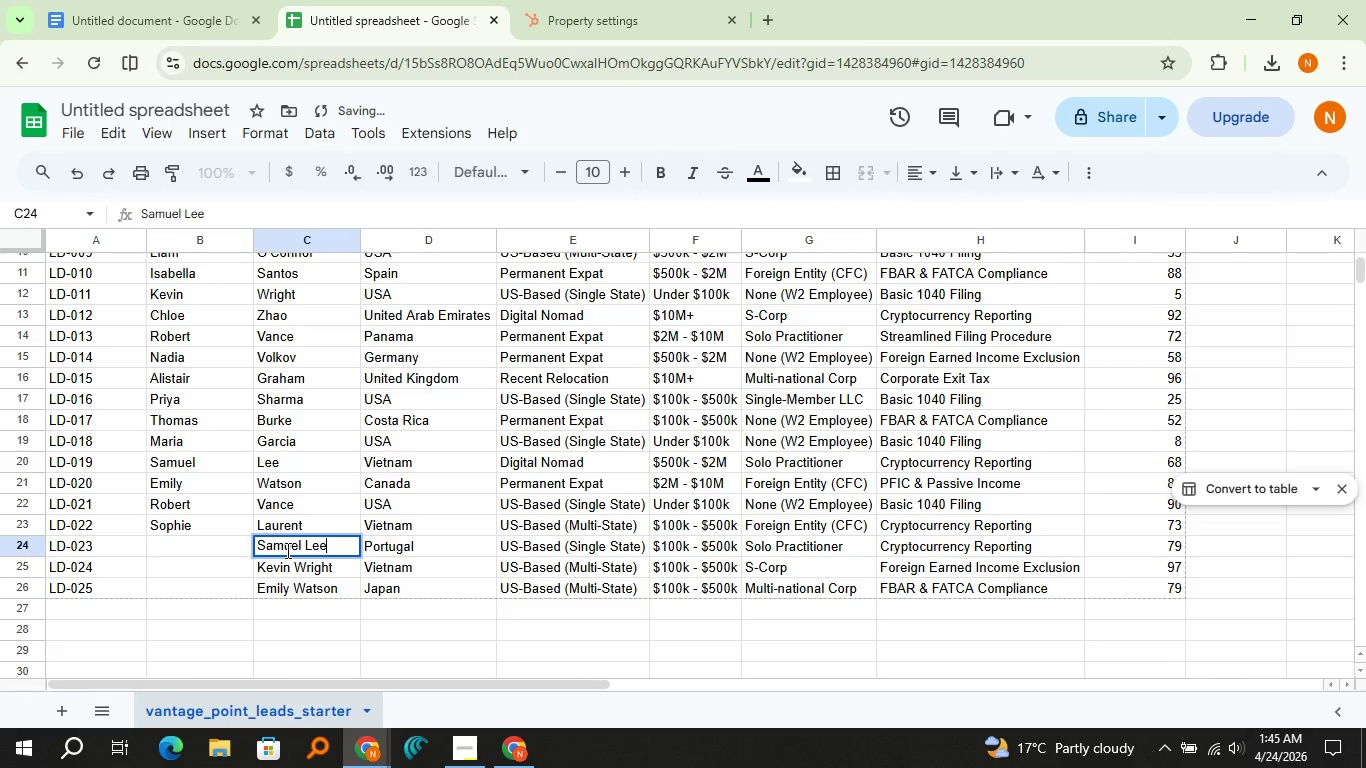 
triple_click([286, 550])
 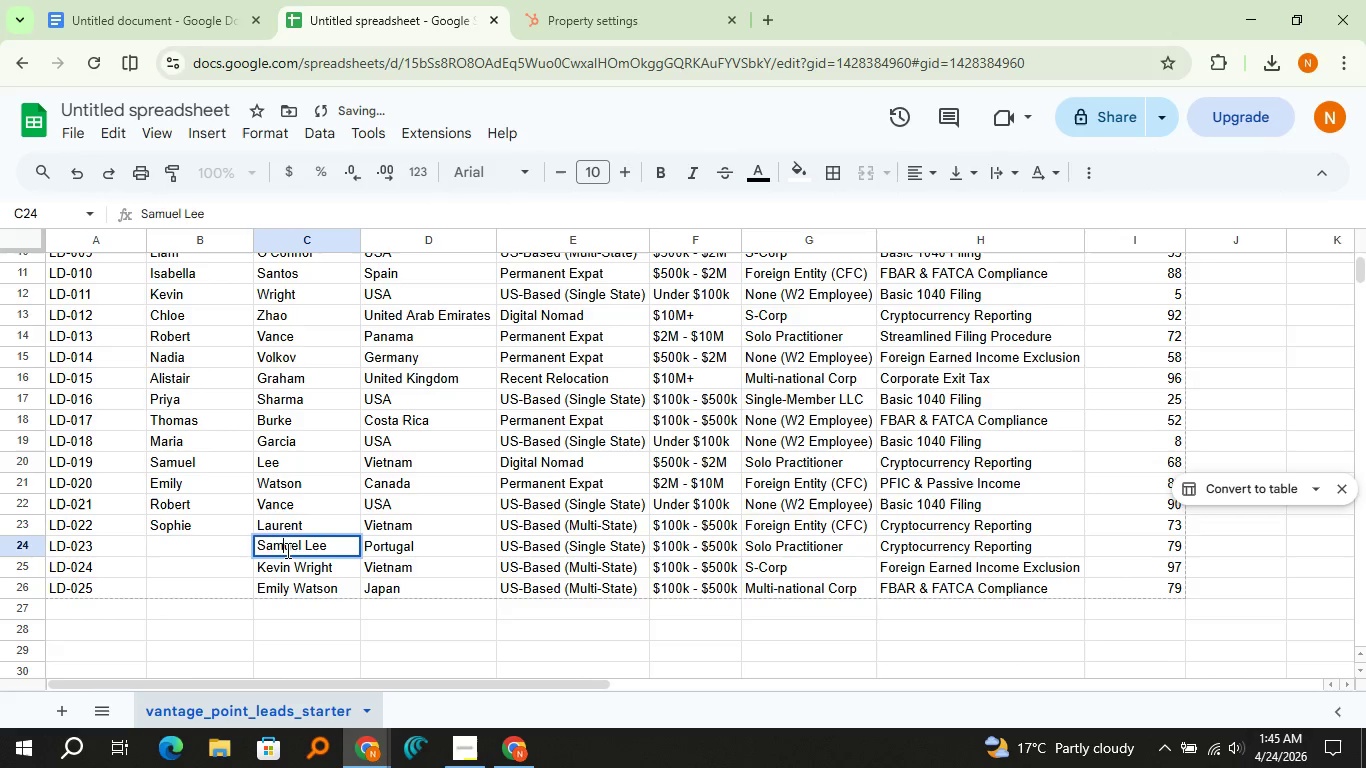 
triple_click([286, 550])
 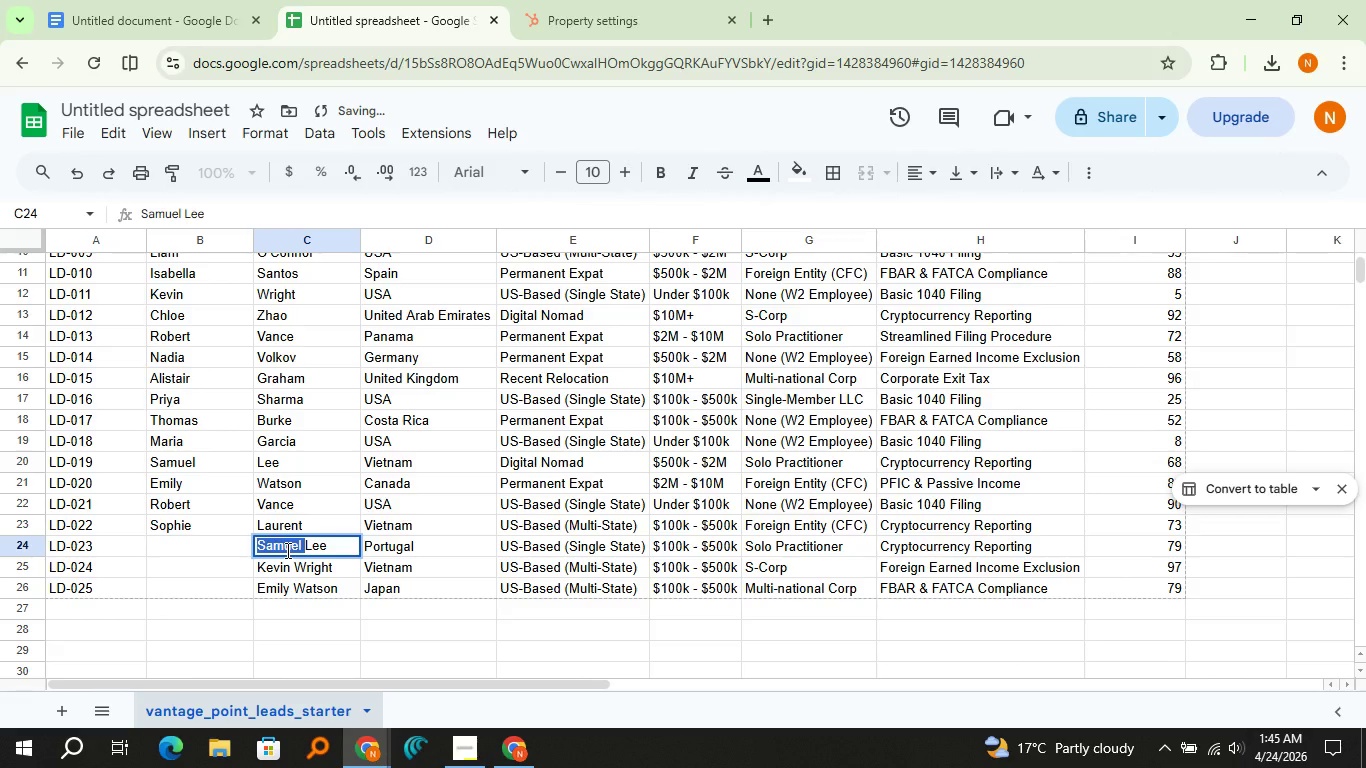 
key(Control+X)
 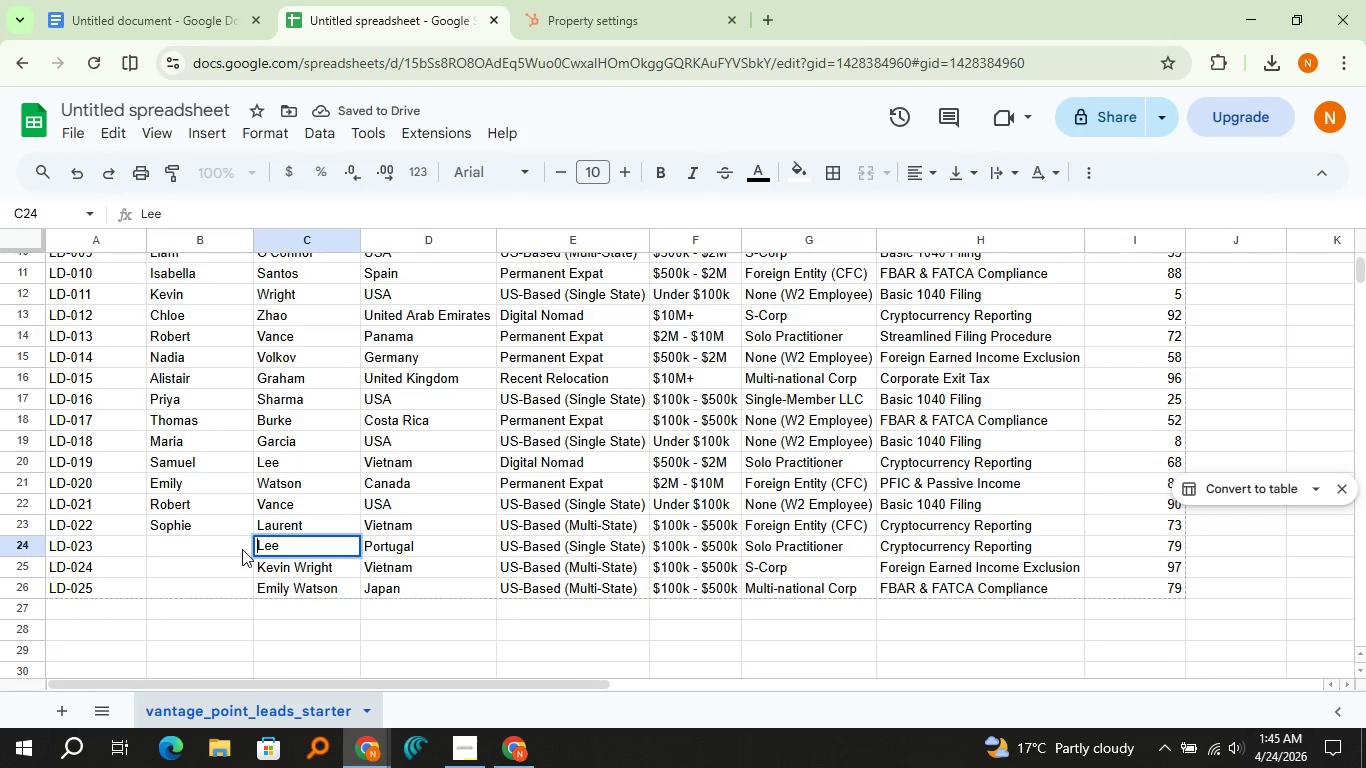 
left_click([242, 549])
 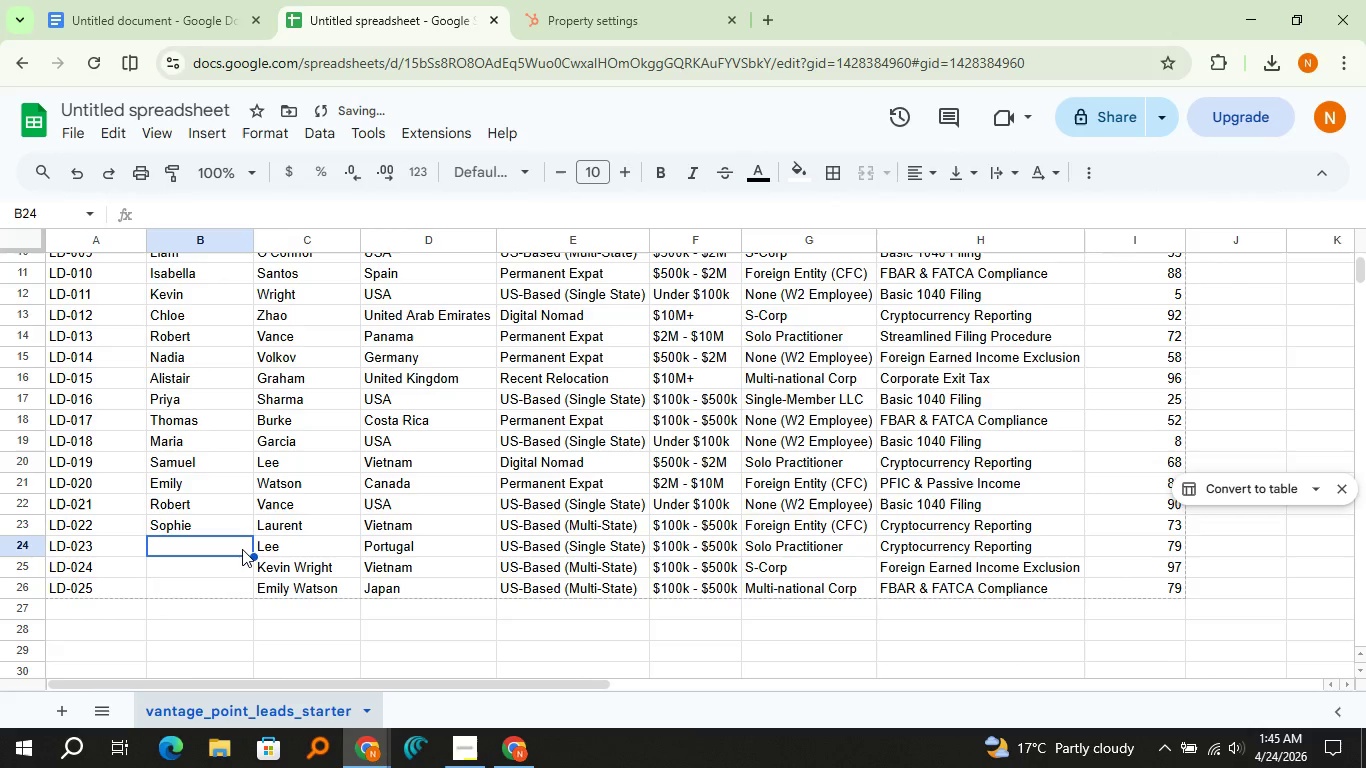 
key(Control+V)
 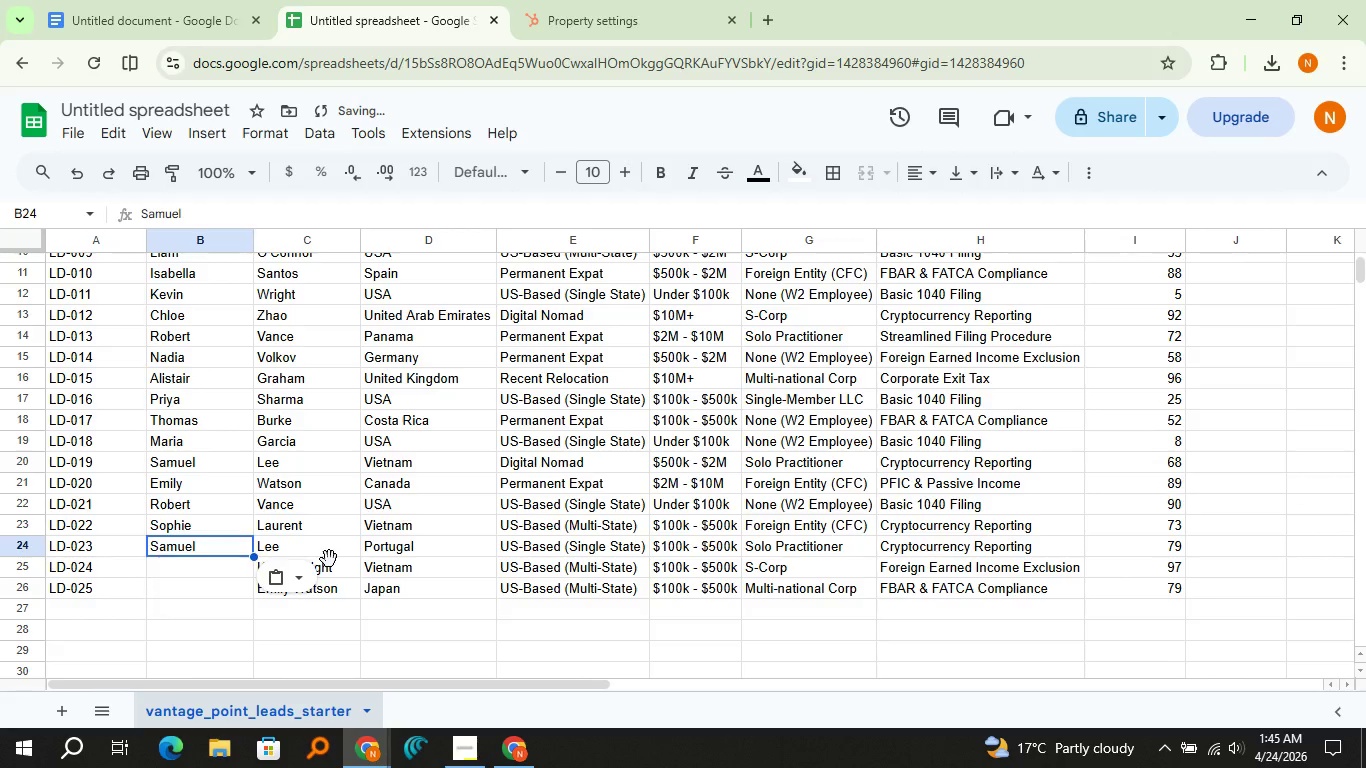 
double_click([329, 559])
 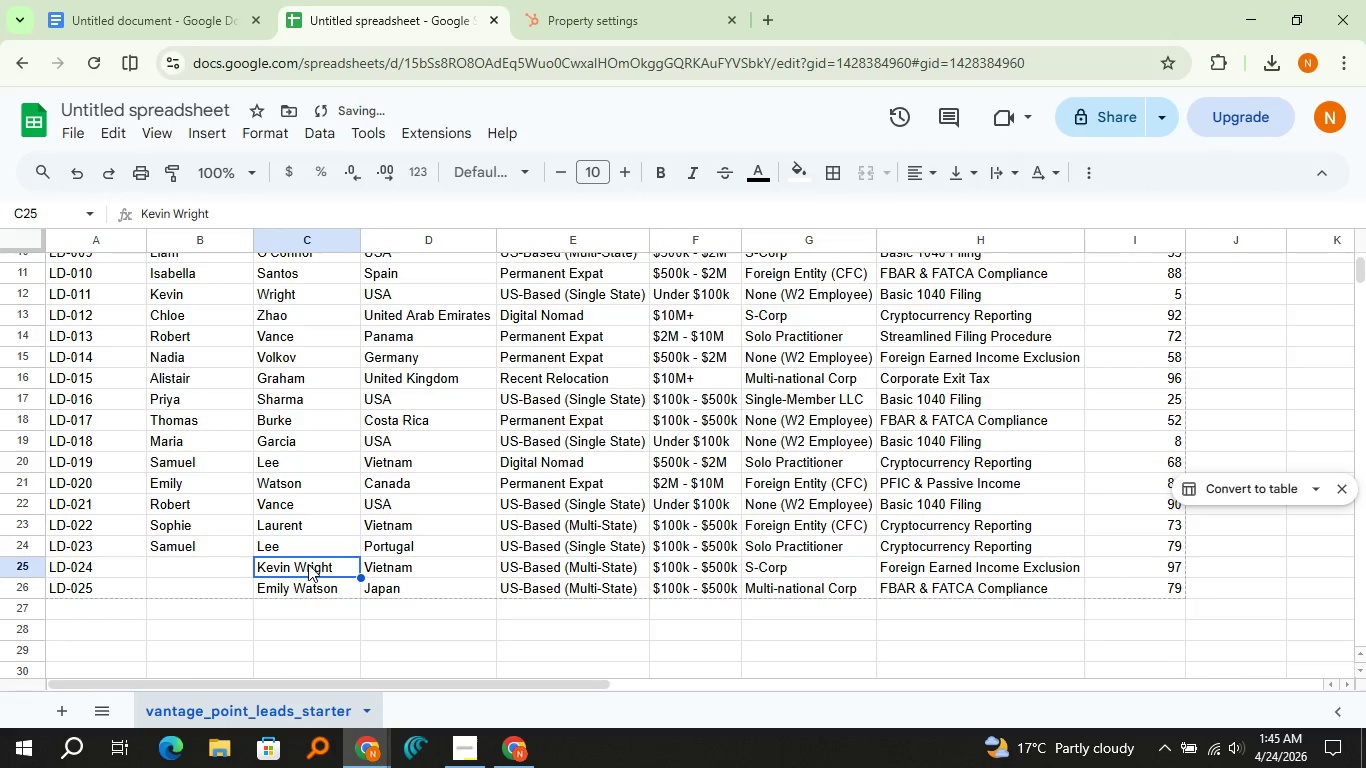 
double_click([308, 564])
 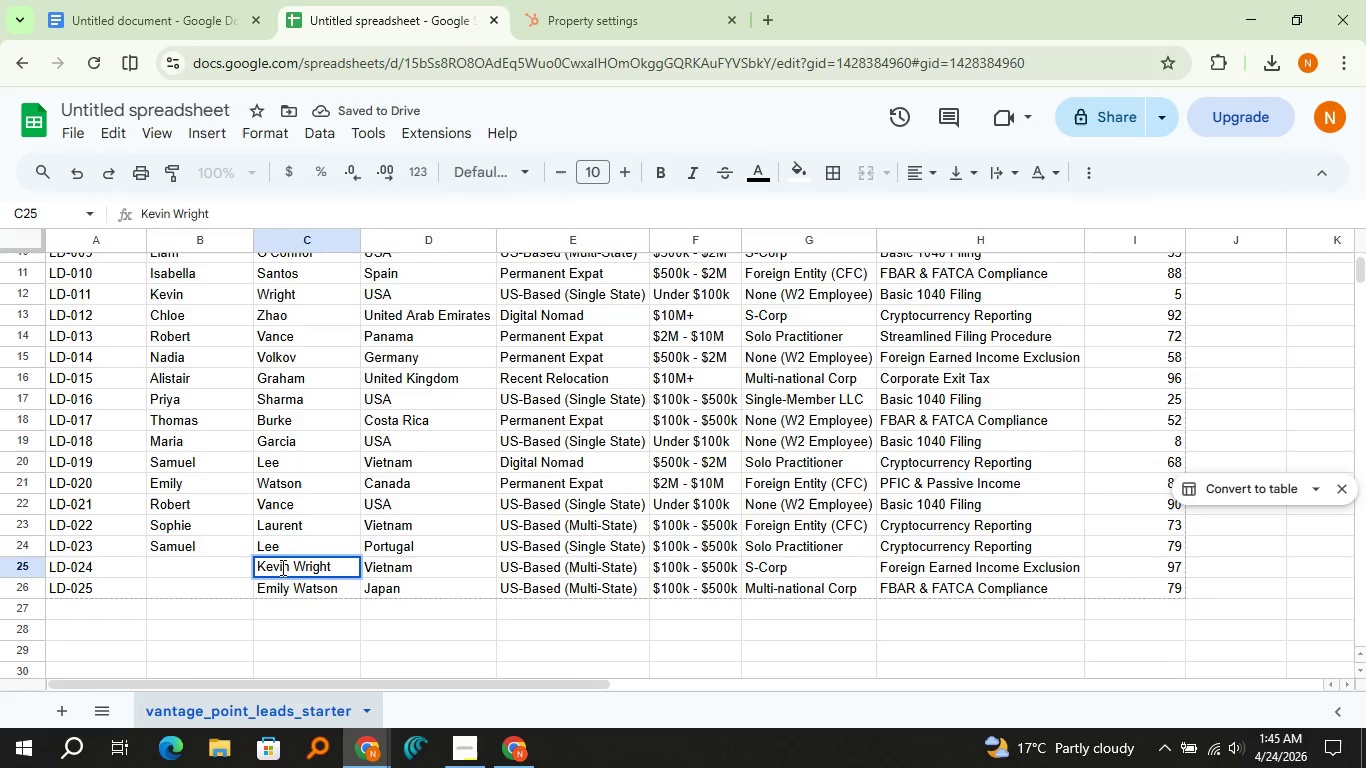 
double_click([281, 567])
 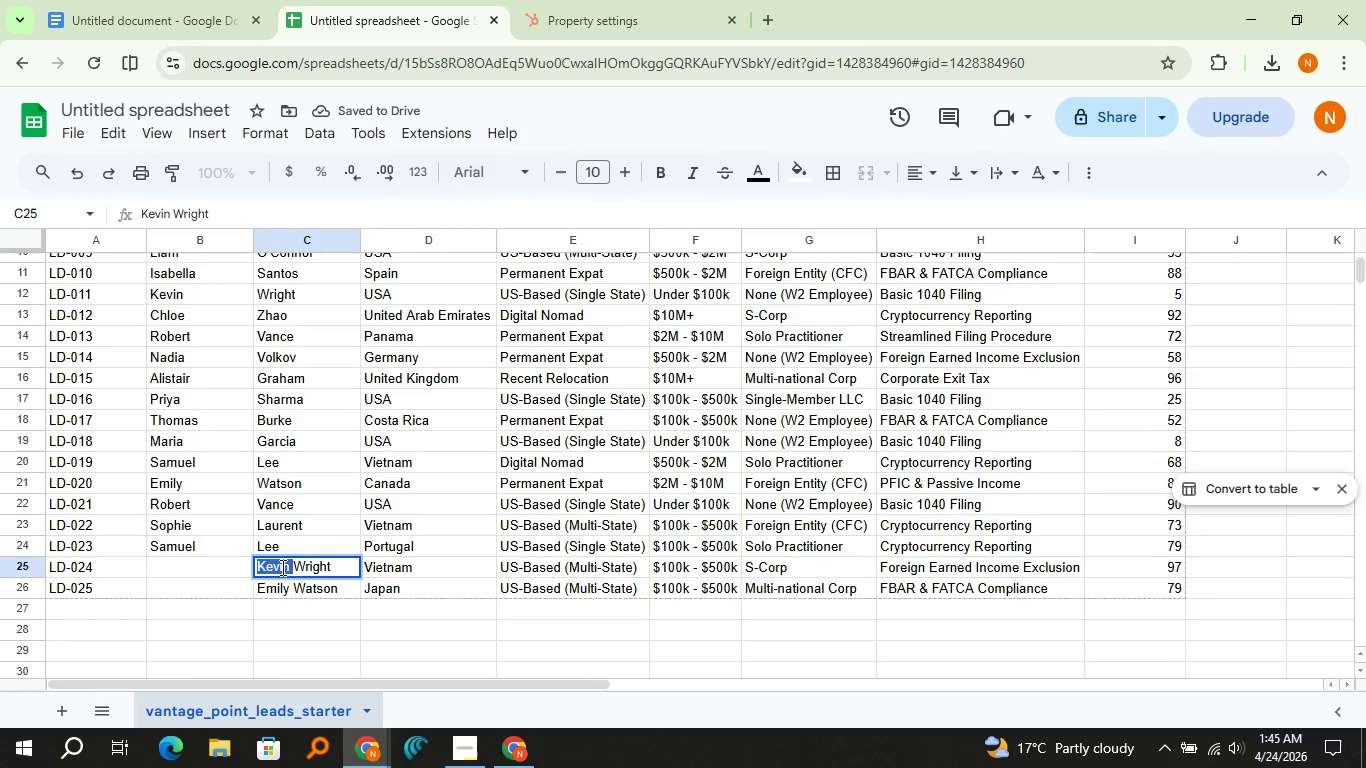 
key(Control+X)
 